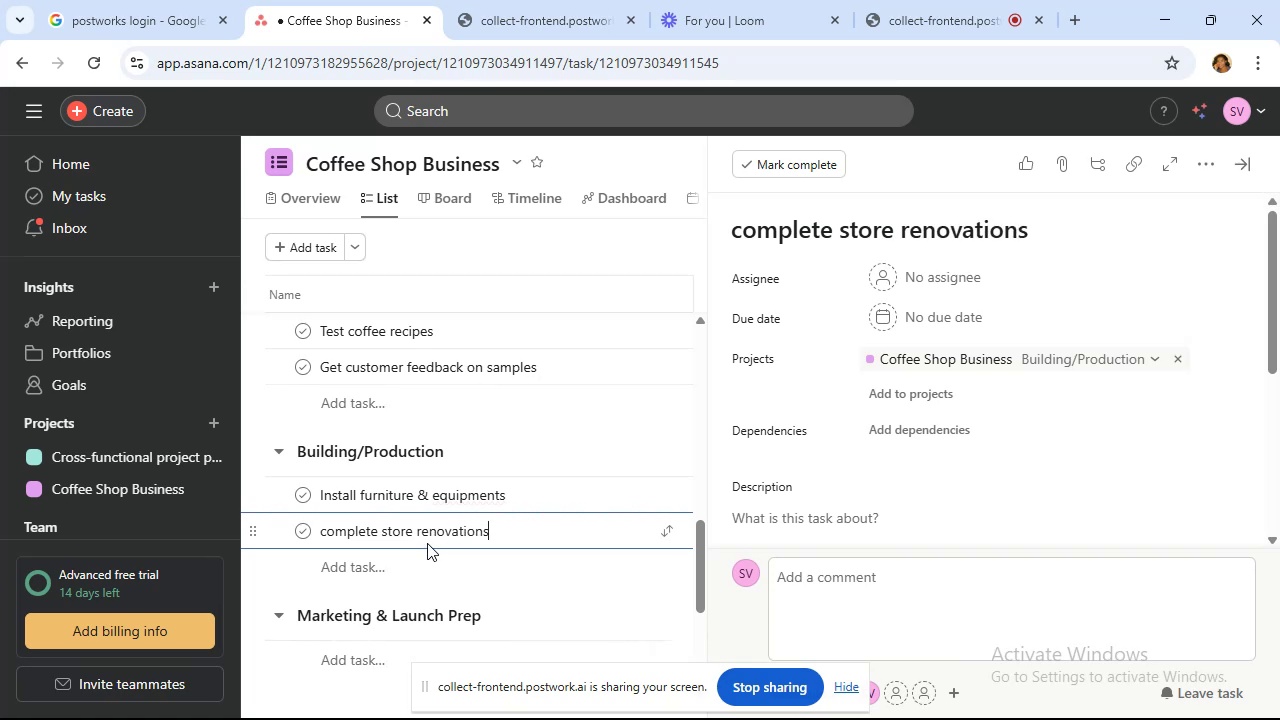 
left_click([444, 566])
 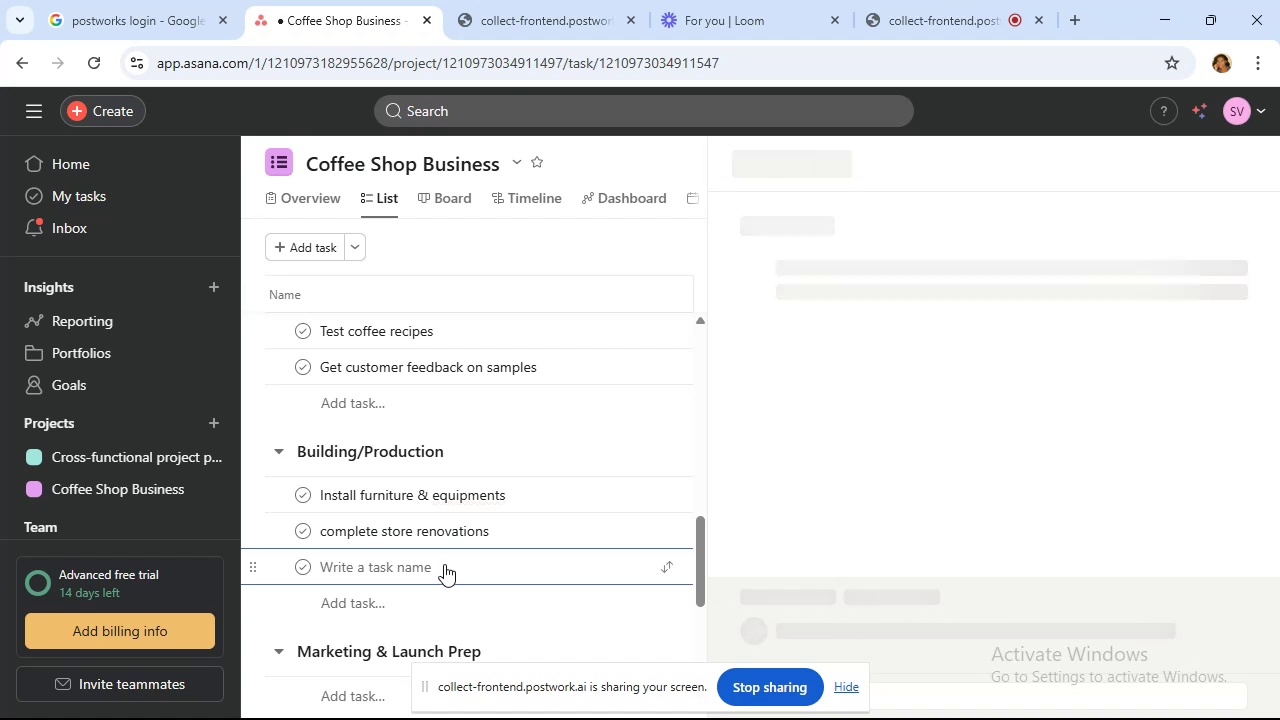 
type(Hire contractor)
 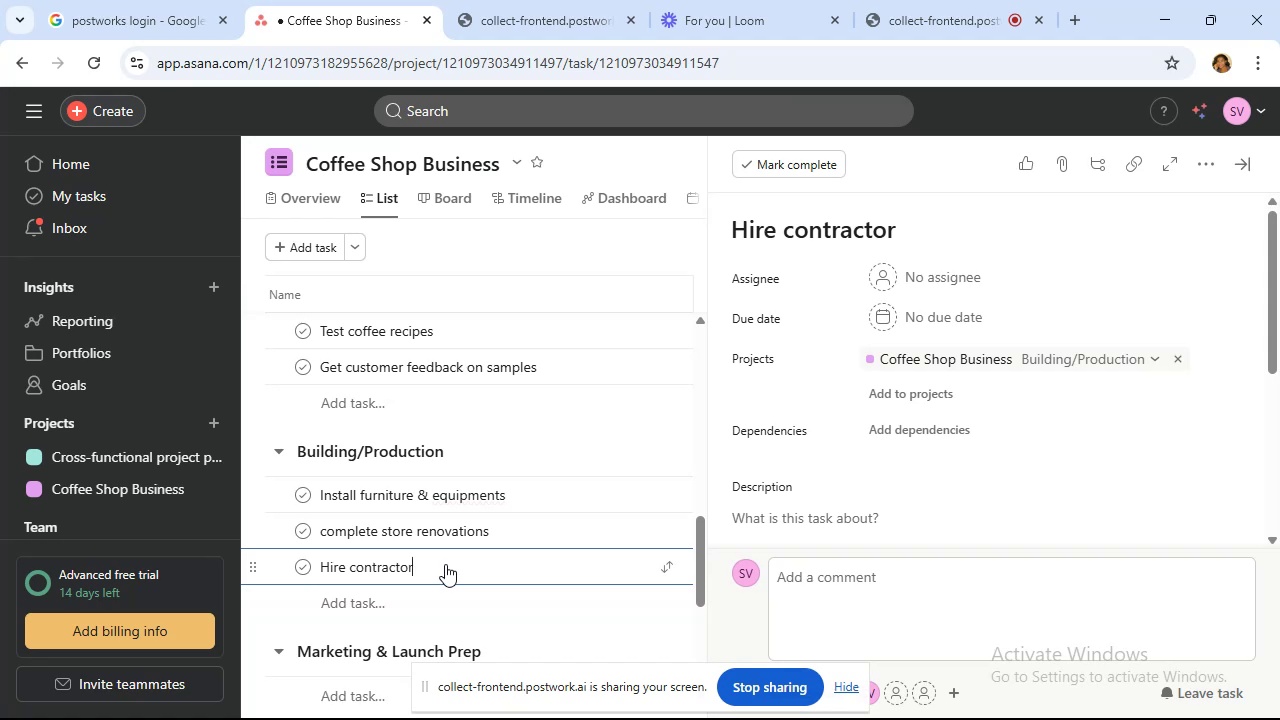 
wait(15.06)
 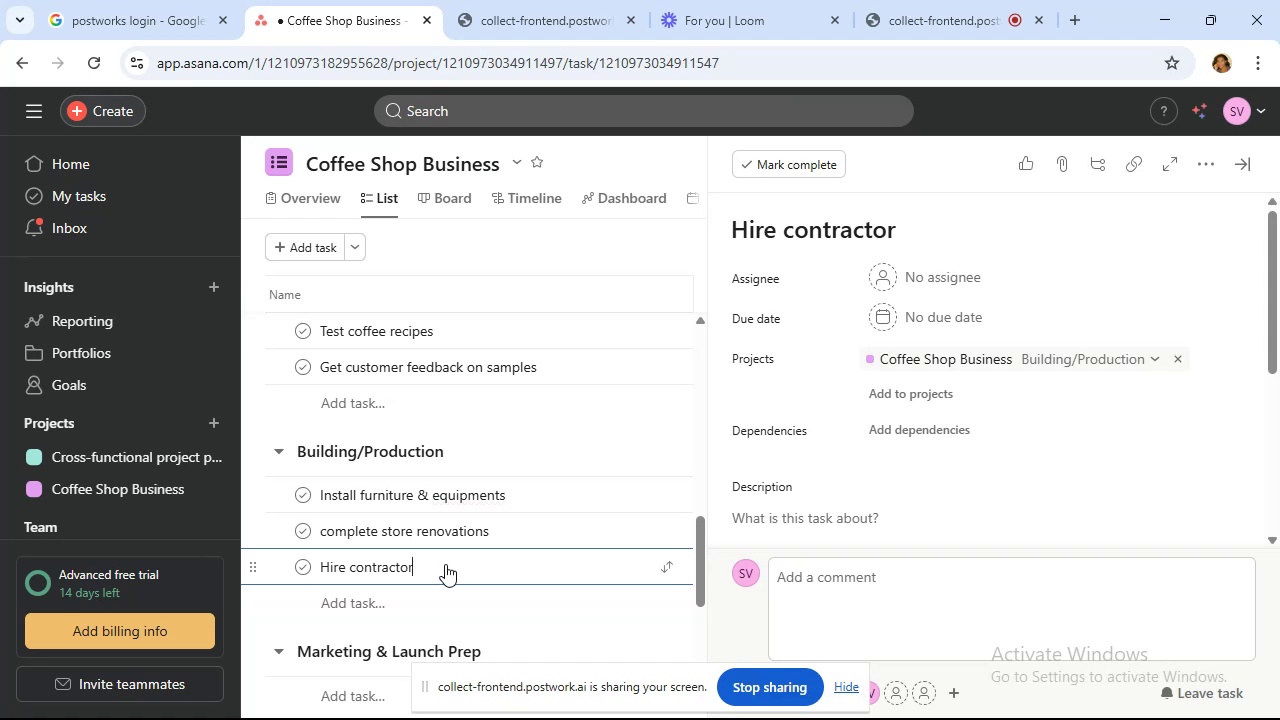 
scroll: coordinate [452, 559], scroll_direction: down, amount: 2.0
 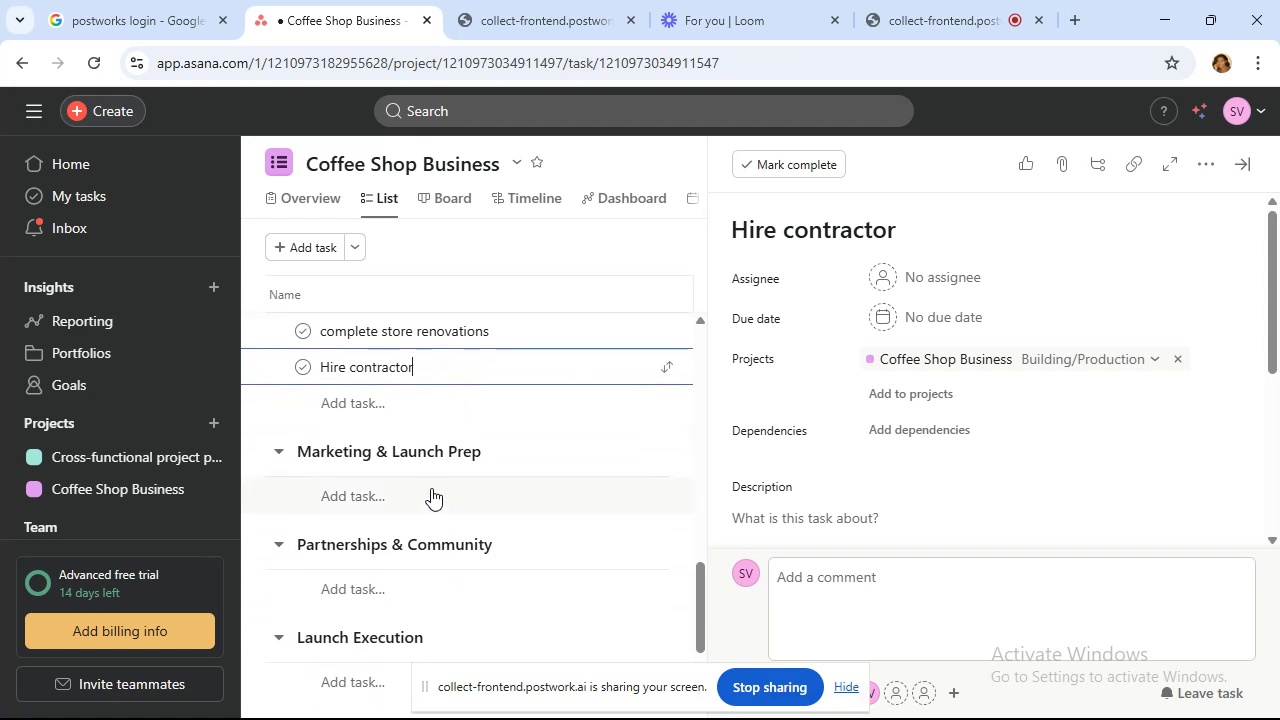 
left_click([431, 488])
 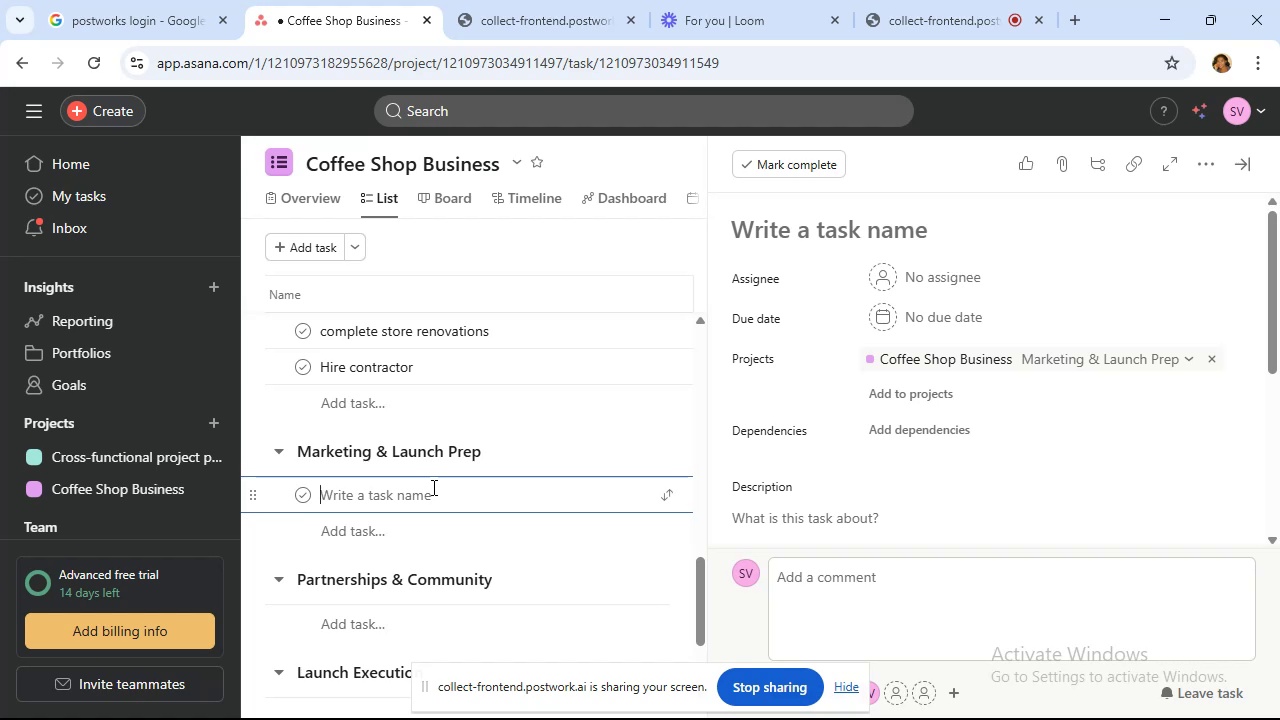 
wait(18.27)
 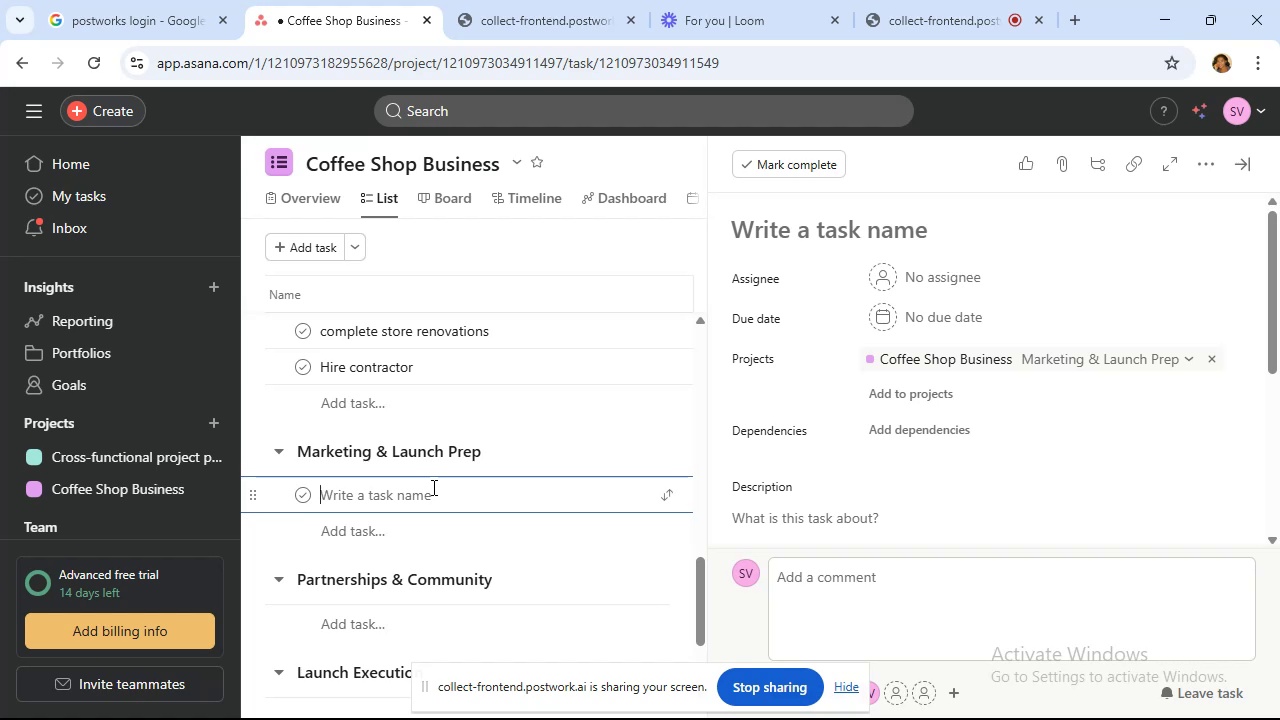 
type(Design 7 l)
key(Backspace)
type(launch website)
 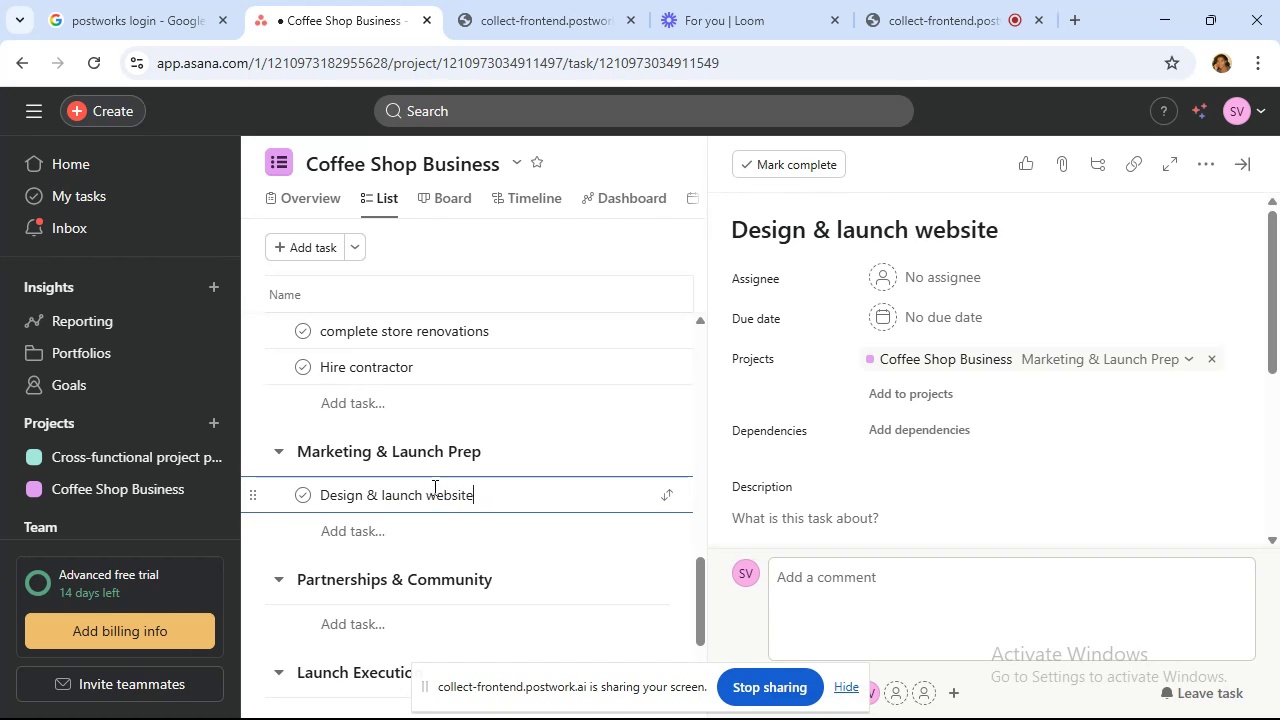 
left_click([444, 532])
 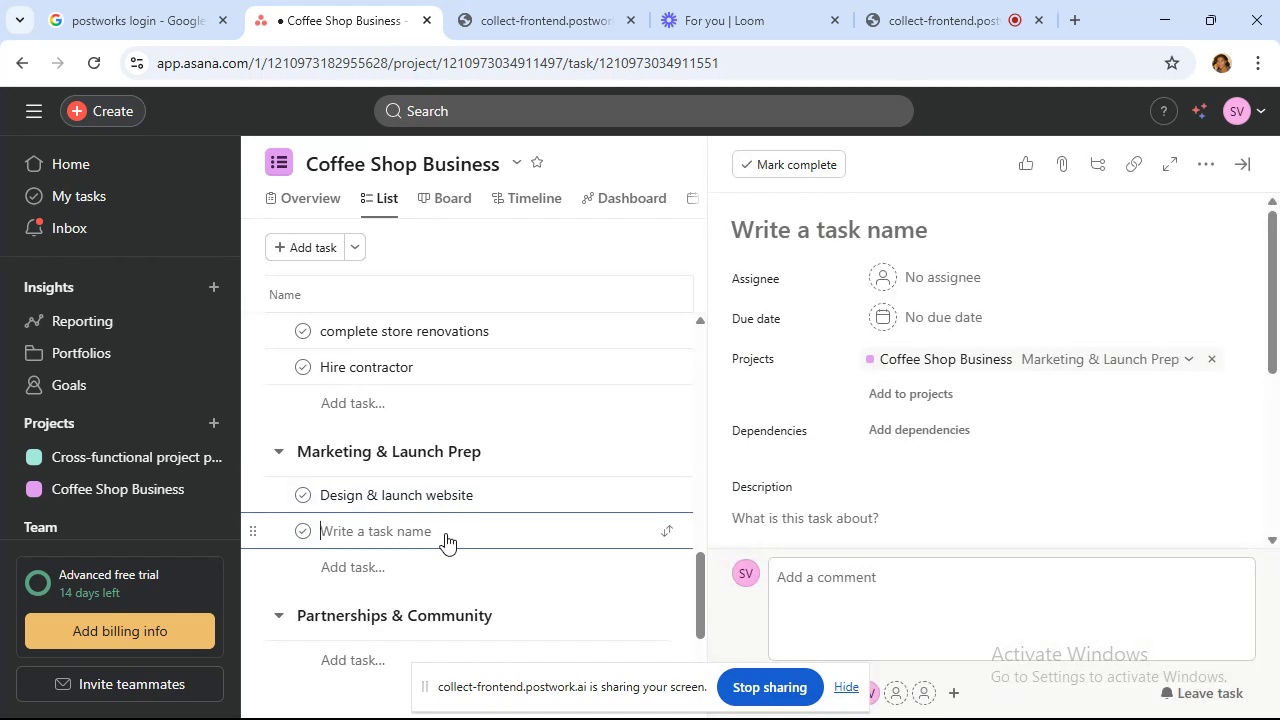 
type(Crete c)
key(Backspace)
key(Backspace)
key(Backspace)
key(Backspace)
key(Backspace)
type(atte campaign )
 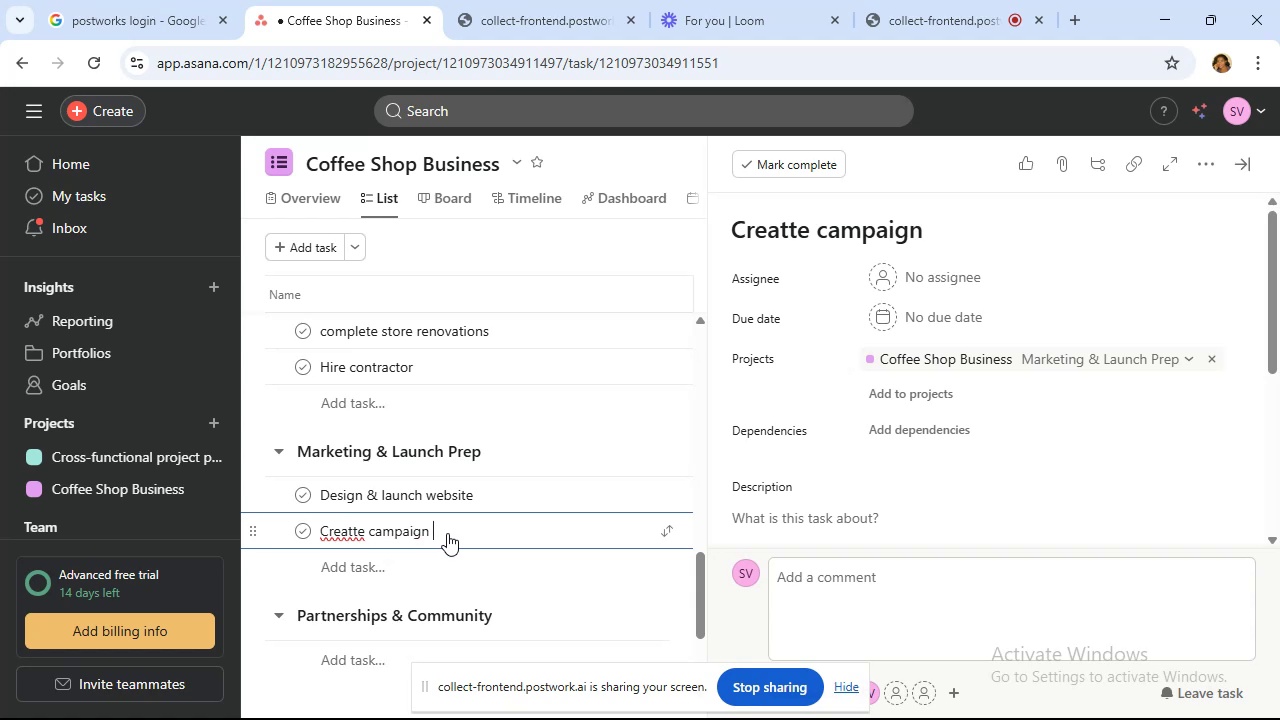 
type(assets)
 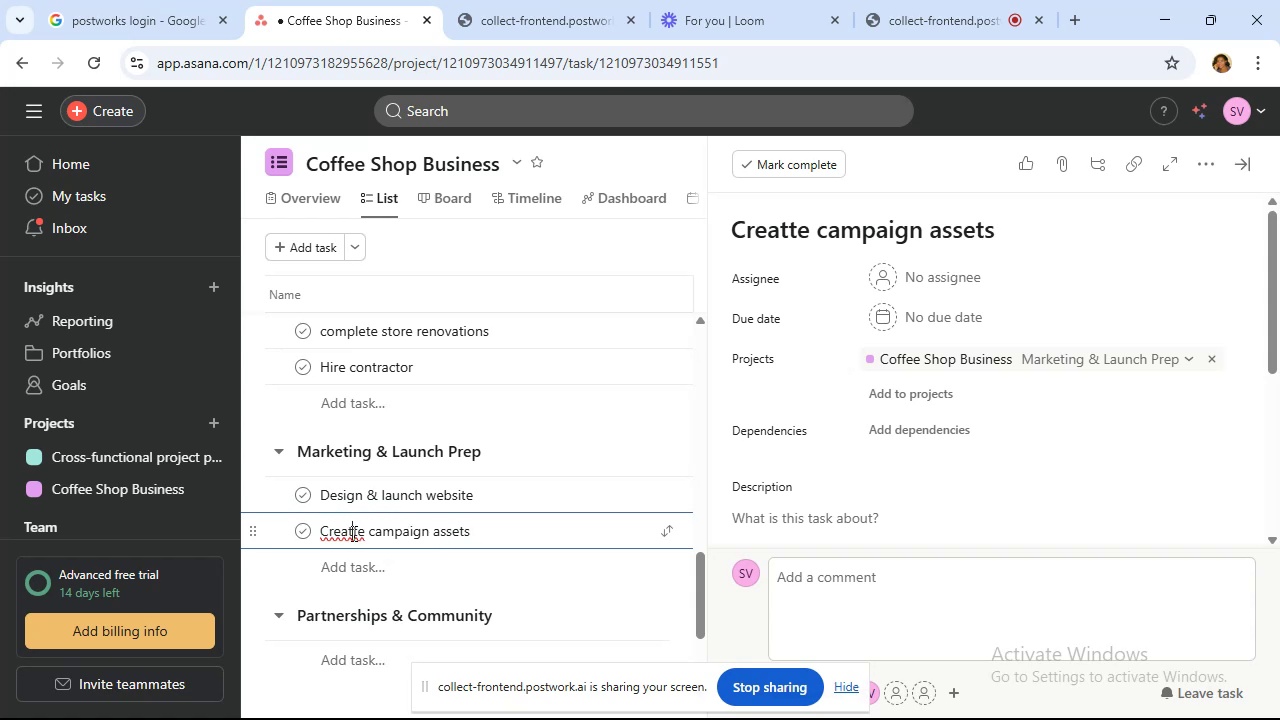 
key(Backspace)
 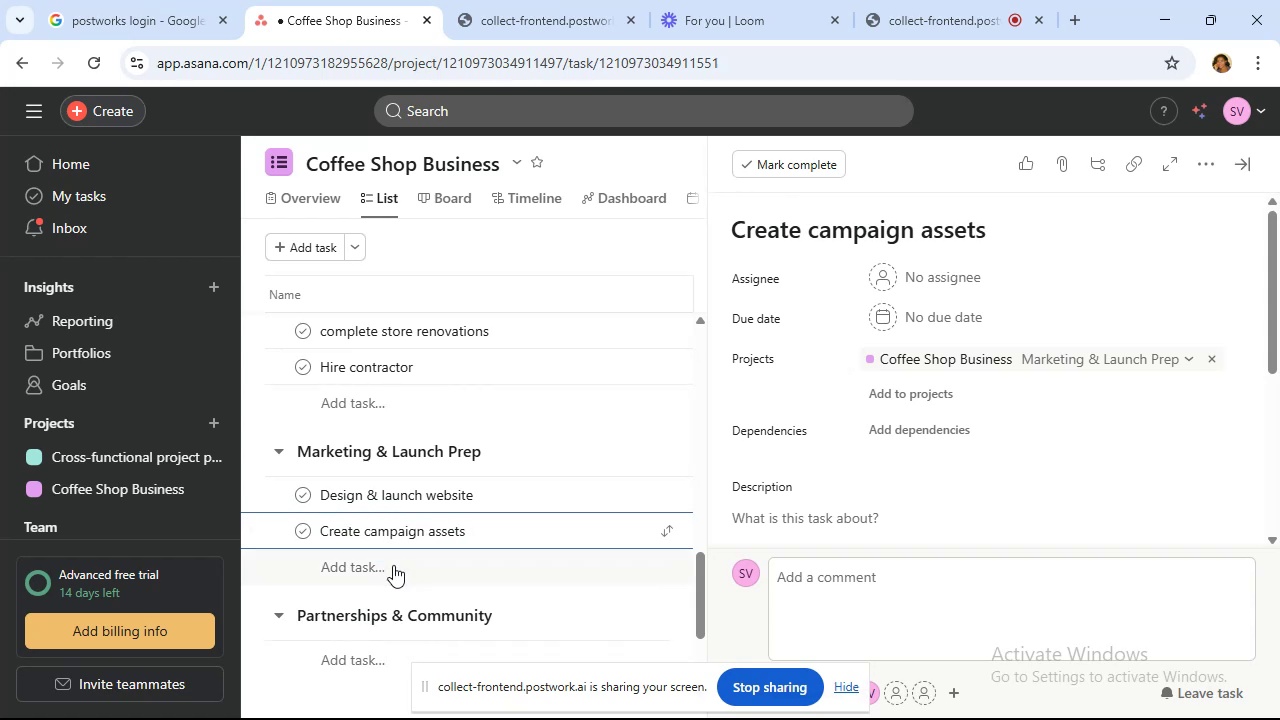 
left_click([396, 567])
 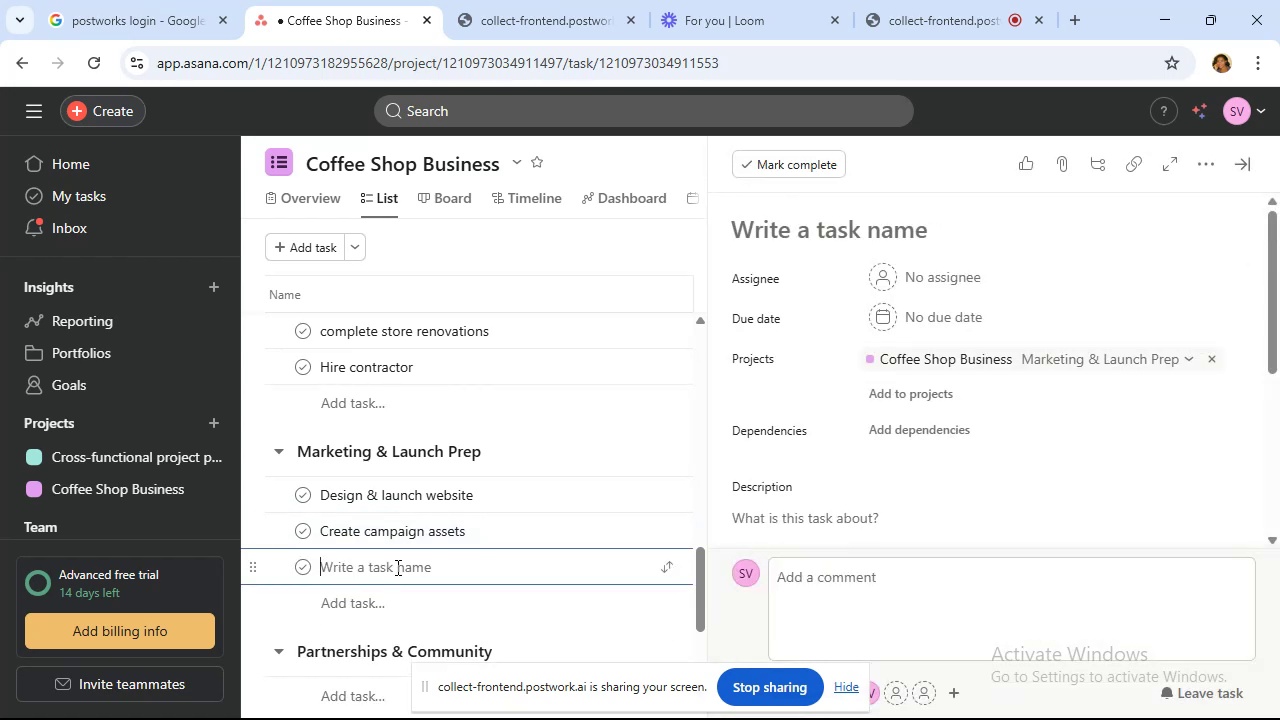 
type(Social media clender)
 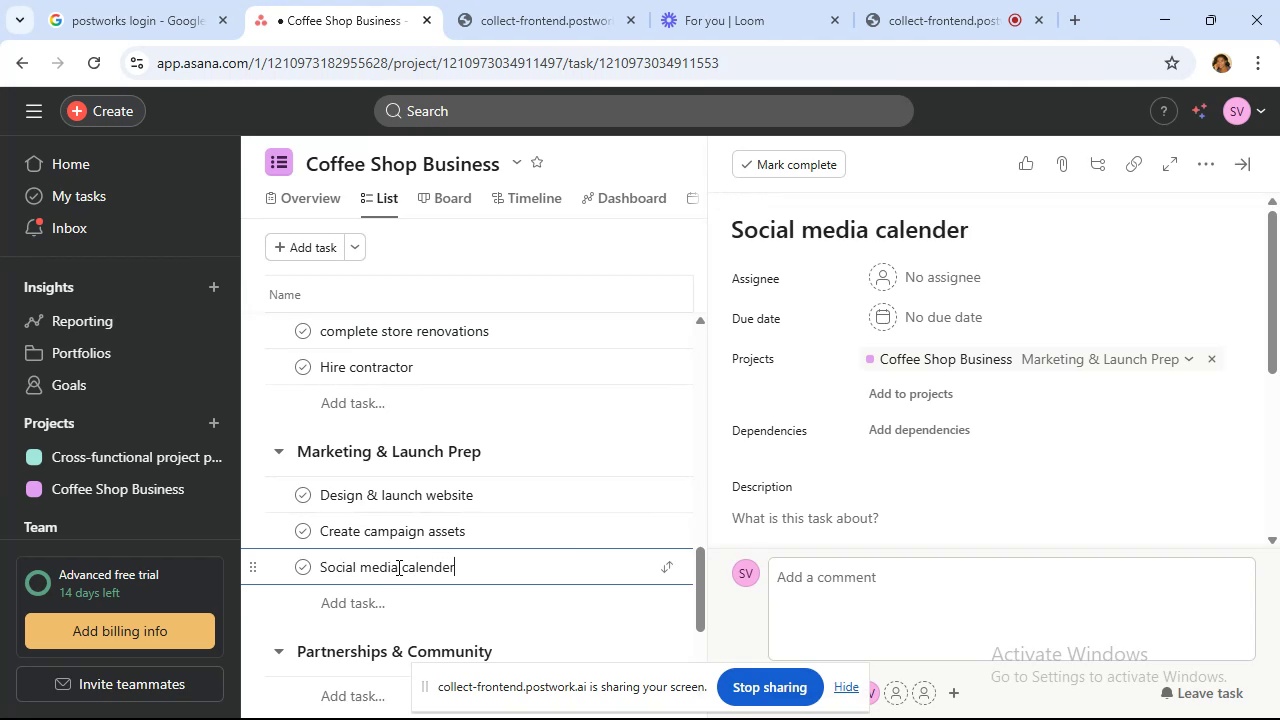 
left_click([401, 612])
 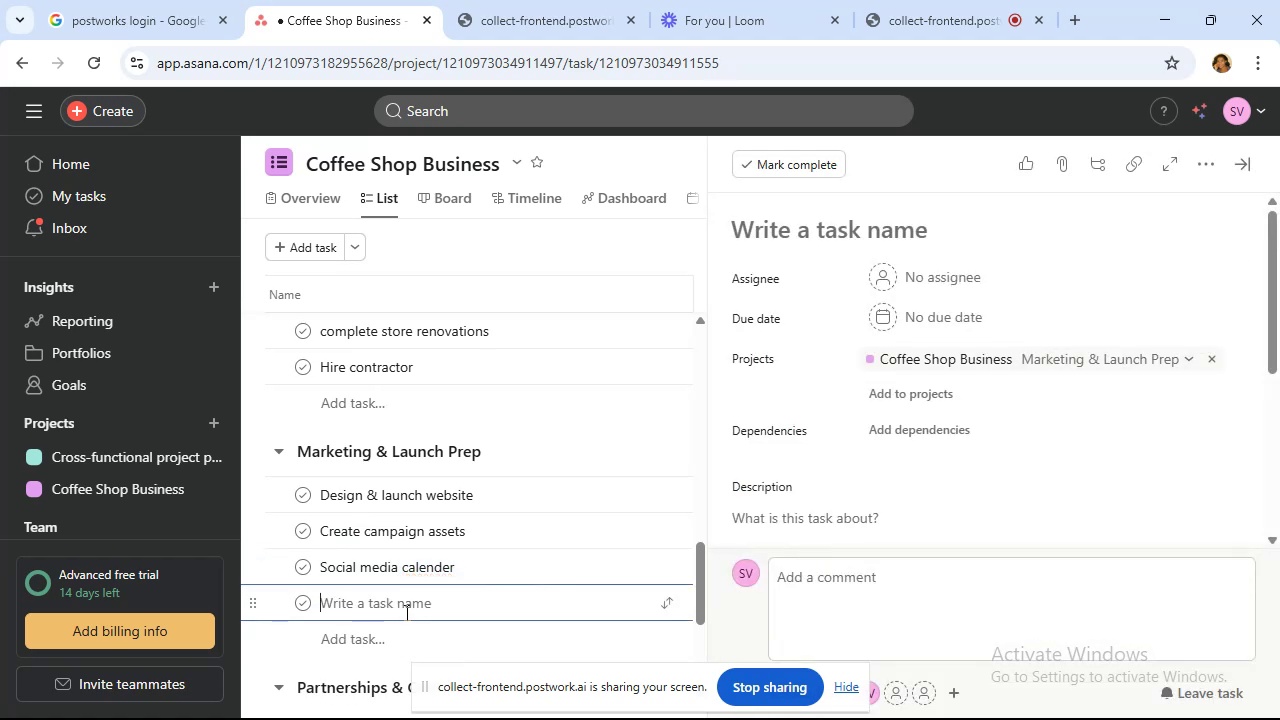 
wait(7.92)
 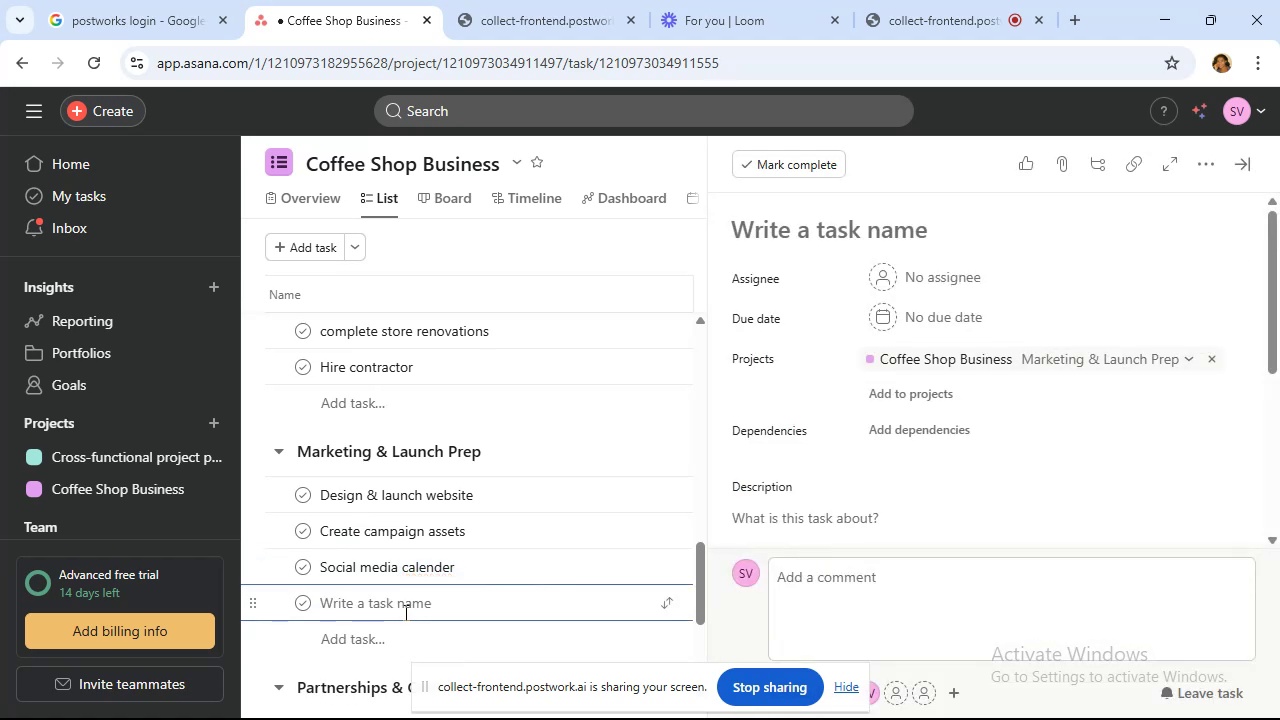 
type(Schedule influencer campaign)
 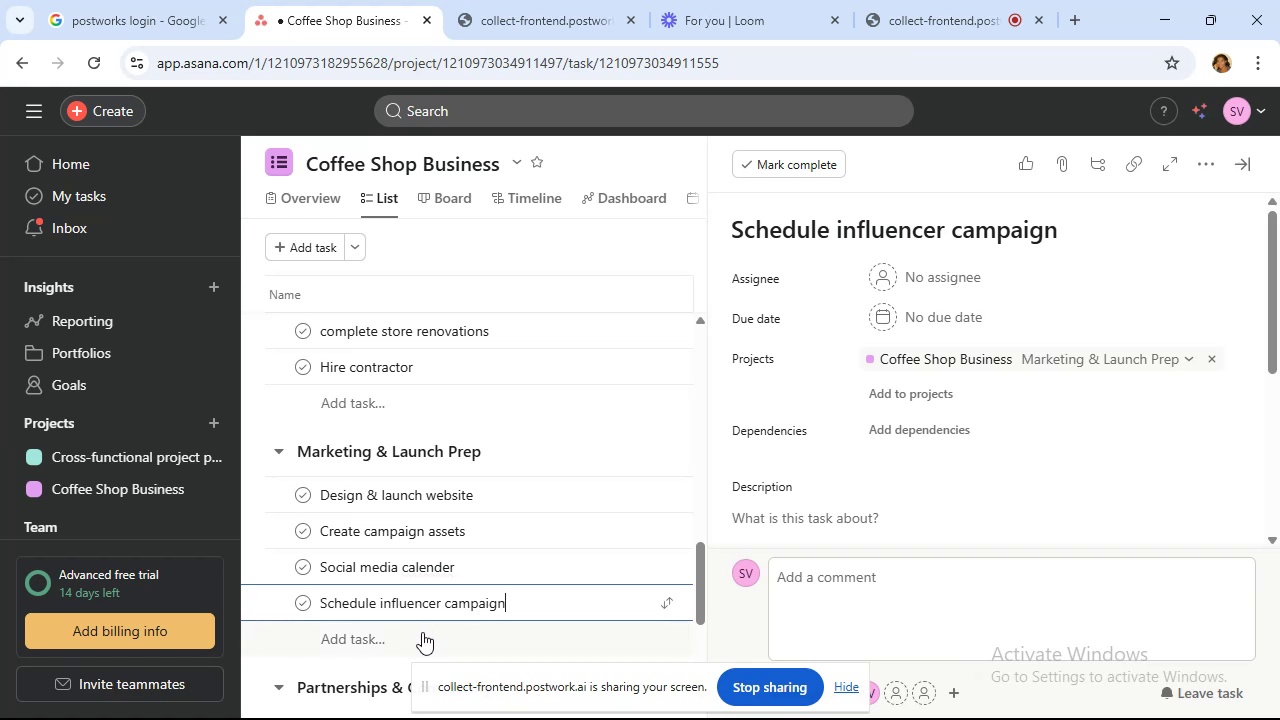 
wait(6.24)
 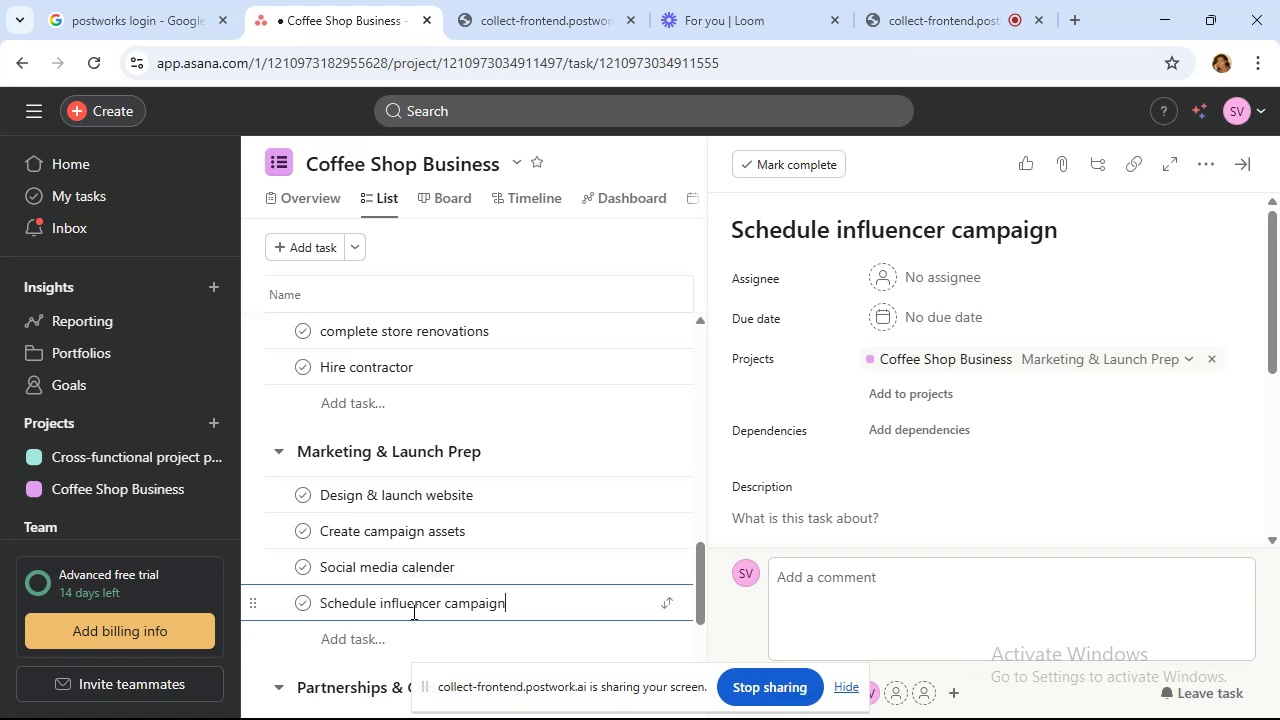 
left_click([452, 574])
 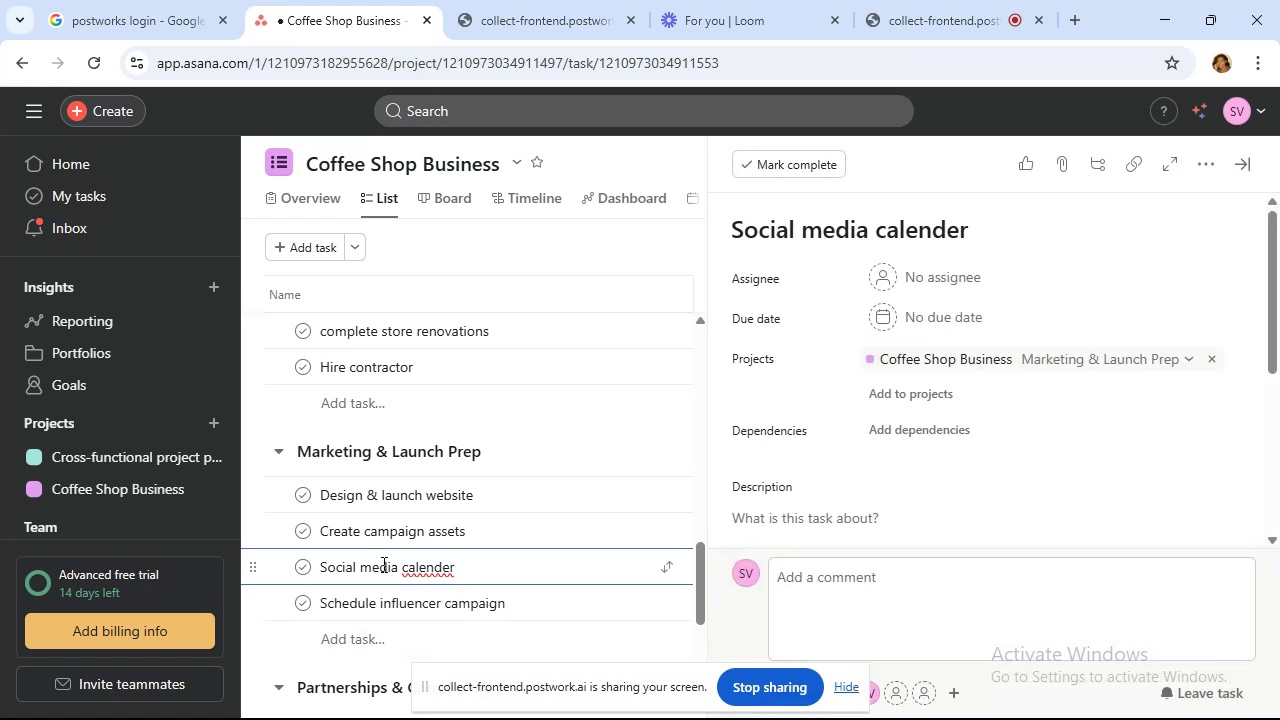 
hold_key(key=ArrowLeft, duration=1.28)
 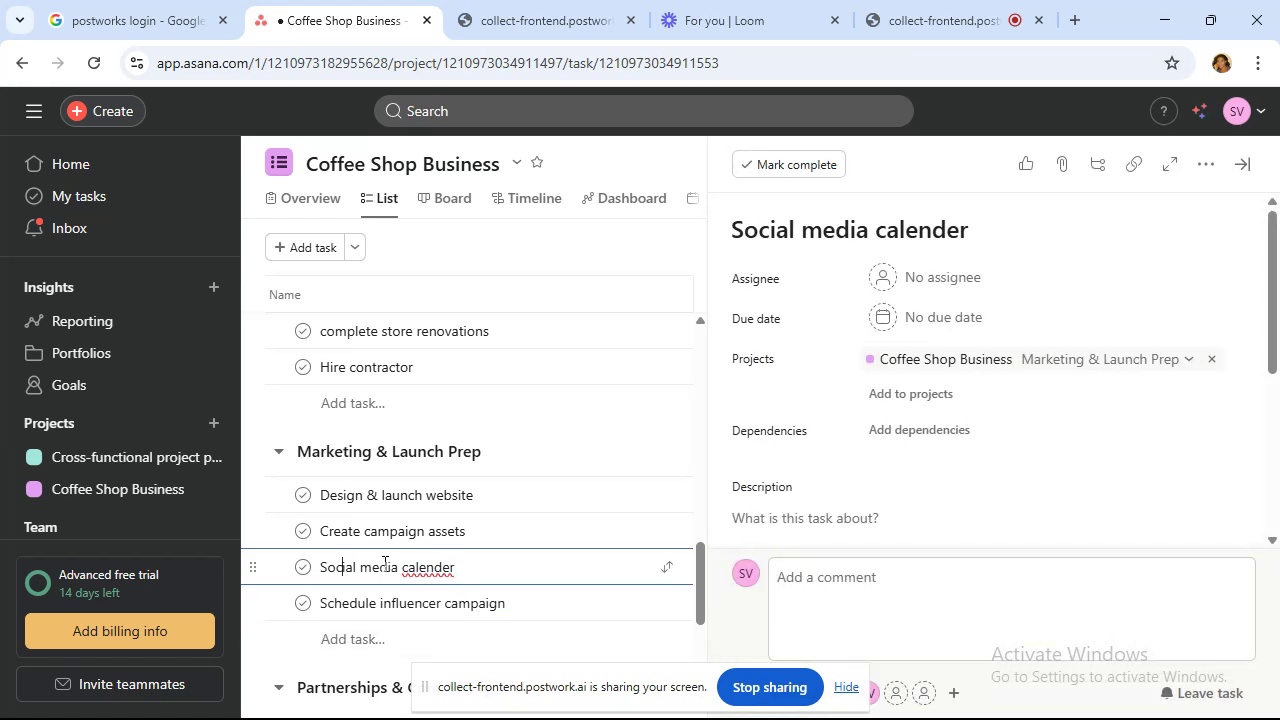 
key(ArrowLeft)
 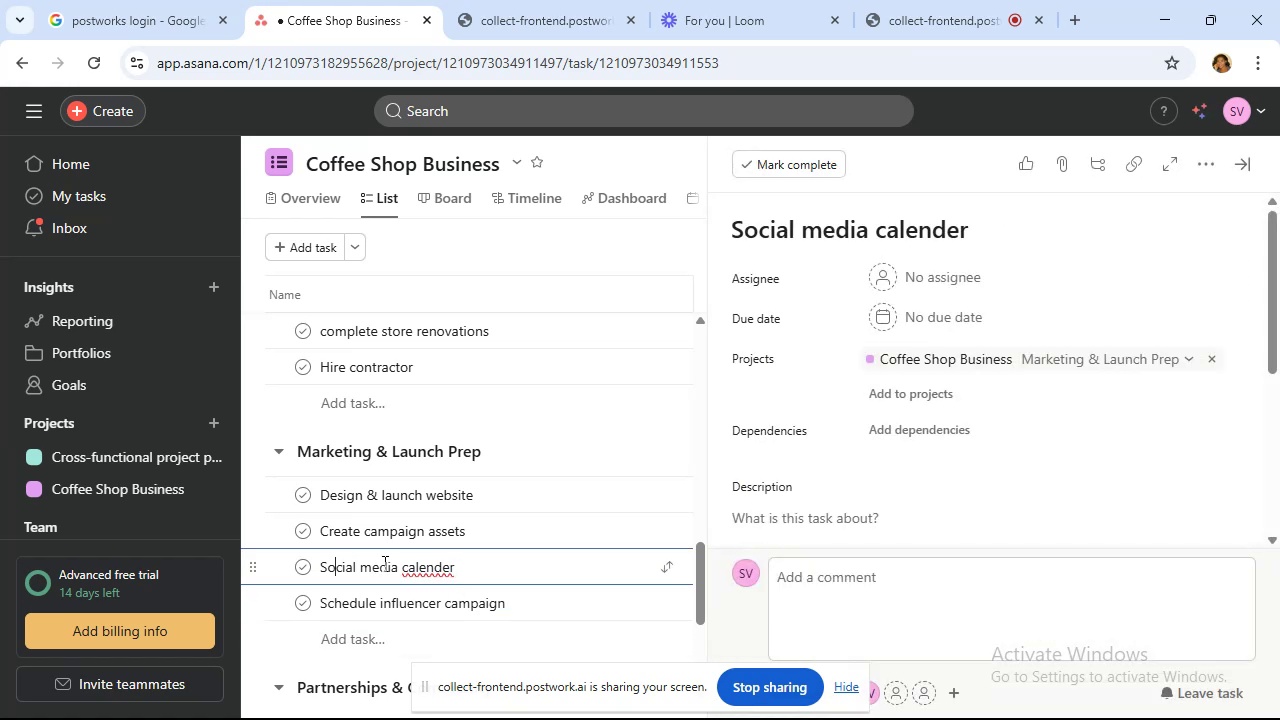 
key(ArrowLeft)
 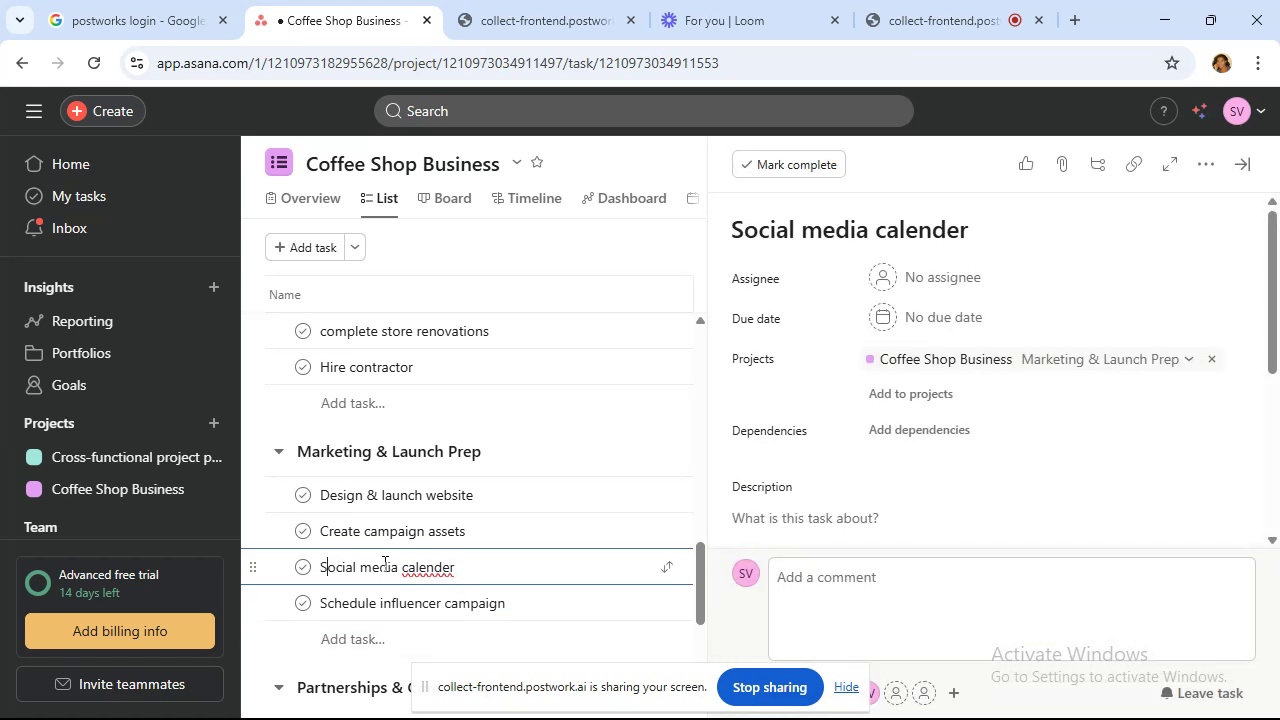 
key(Backspace)
type(Create s)
 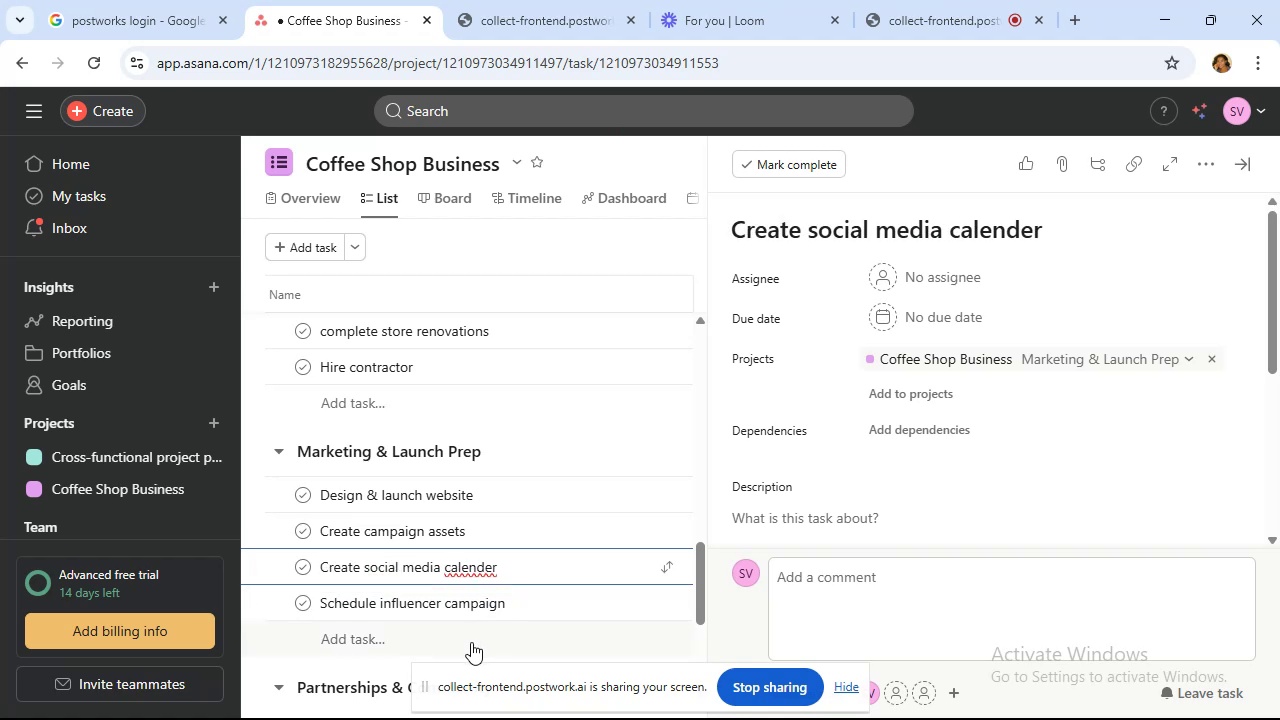 
wait(8.79)
 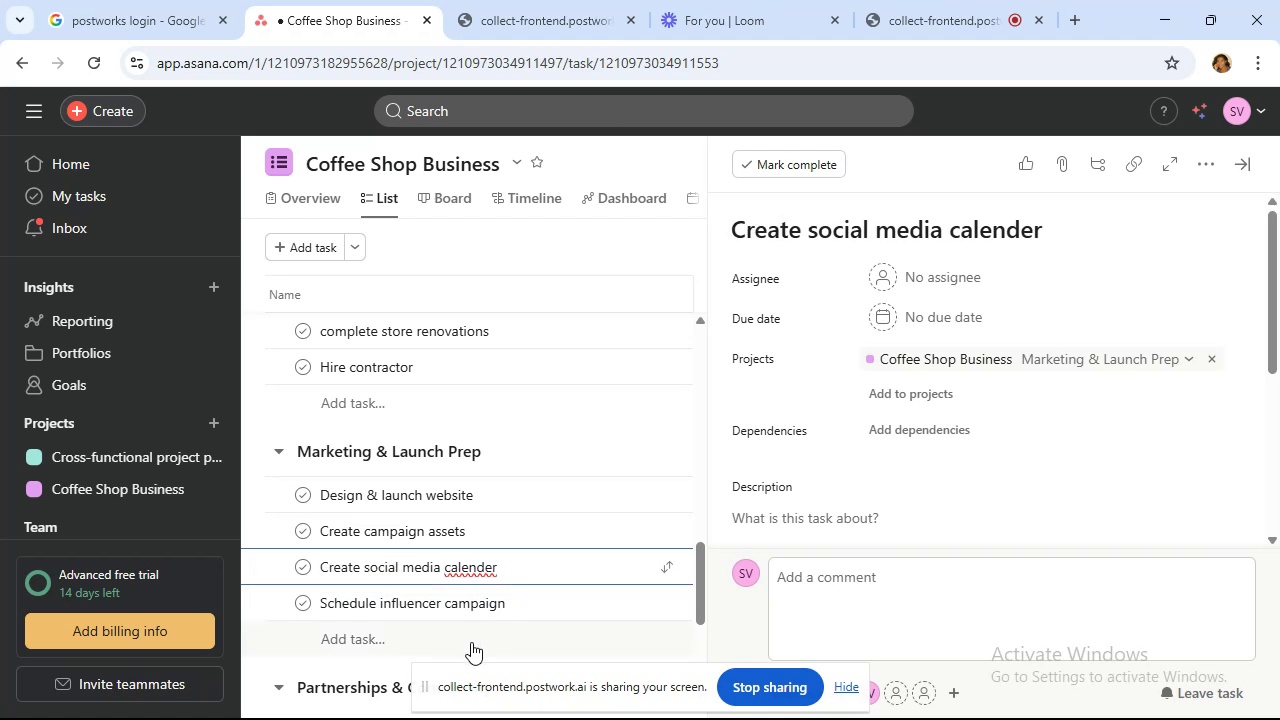 
type(ress kit creation)
 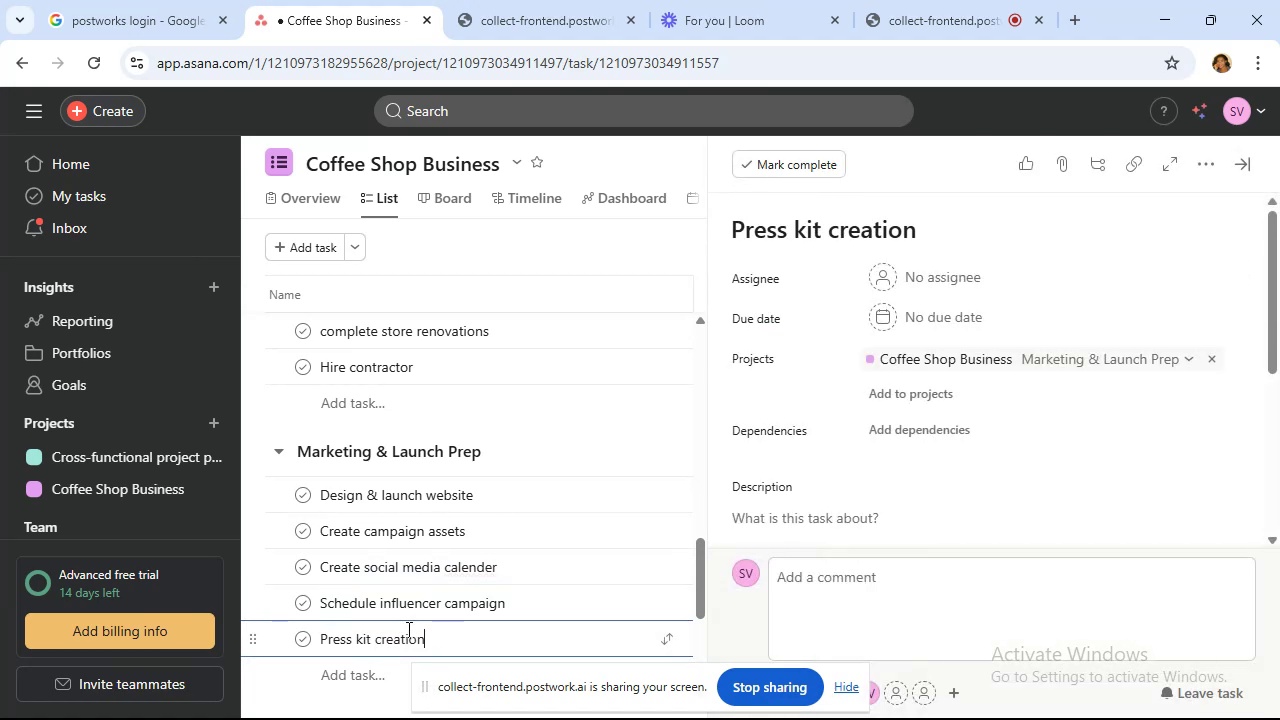 
scroll: coordinate [414, 628], scroll_direction: down, amount: 2.0
 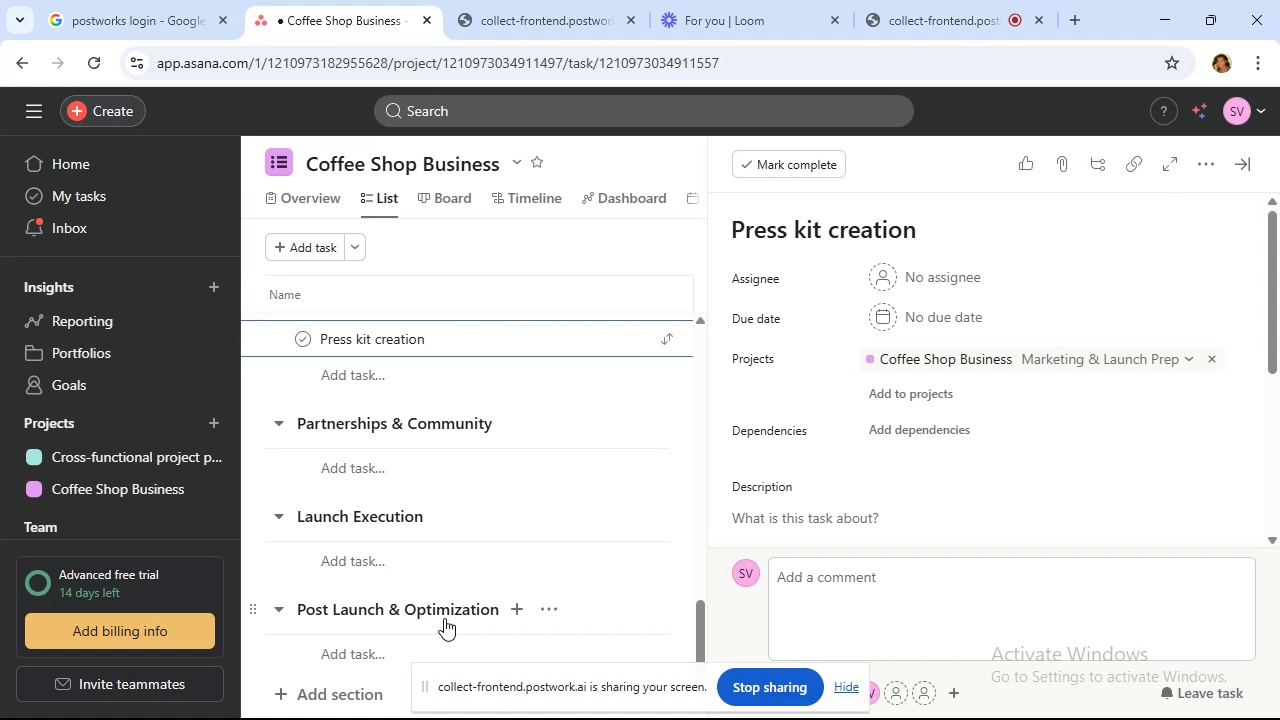 
wait(23.27)
 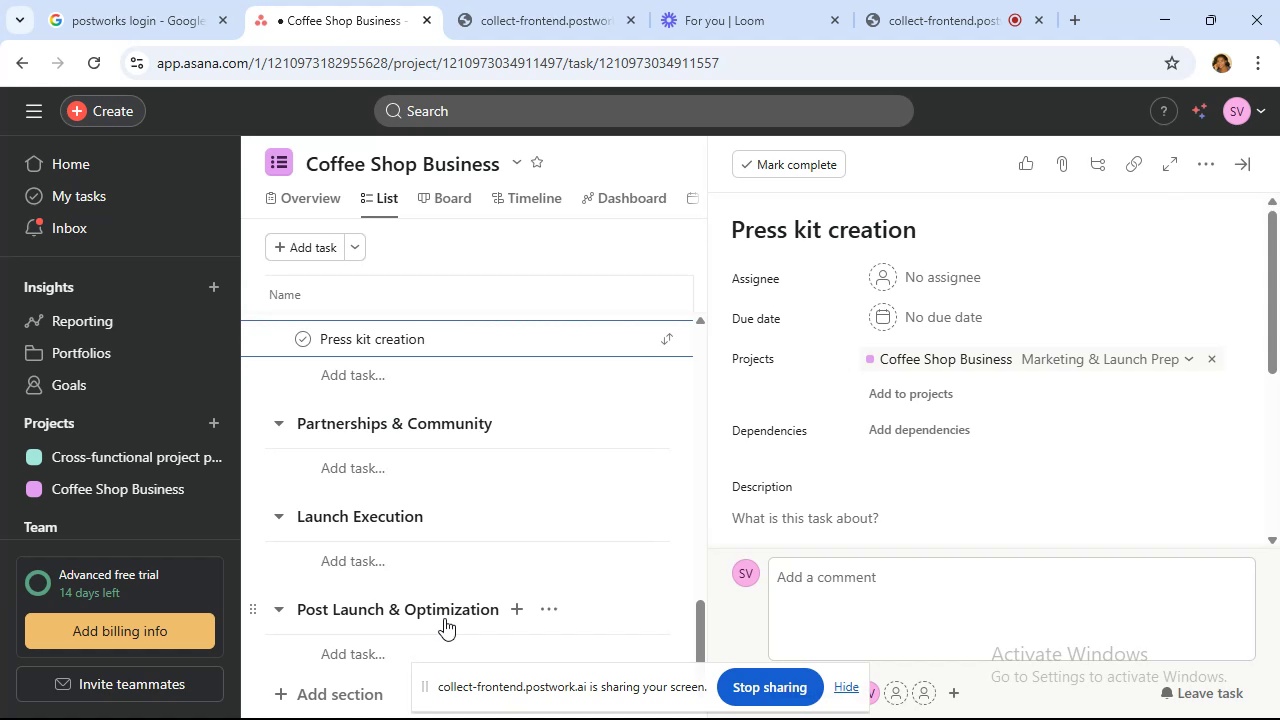 
left_click([550, 434])
 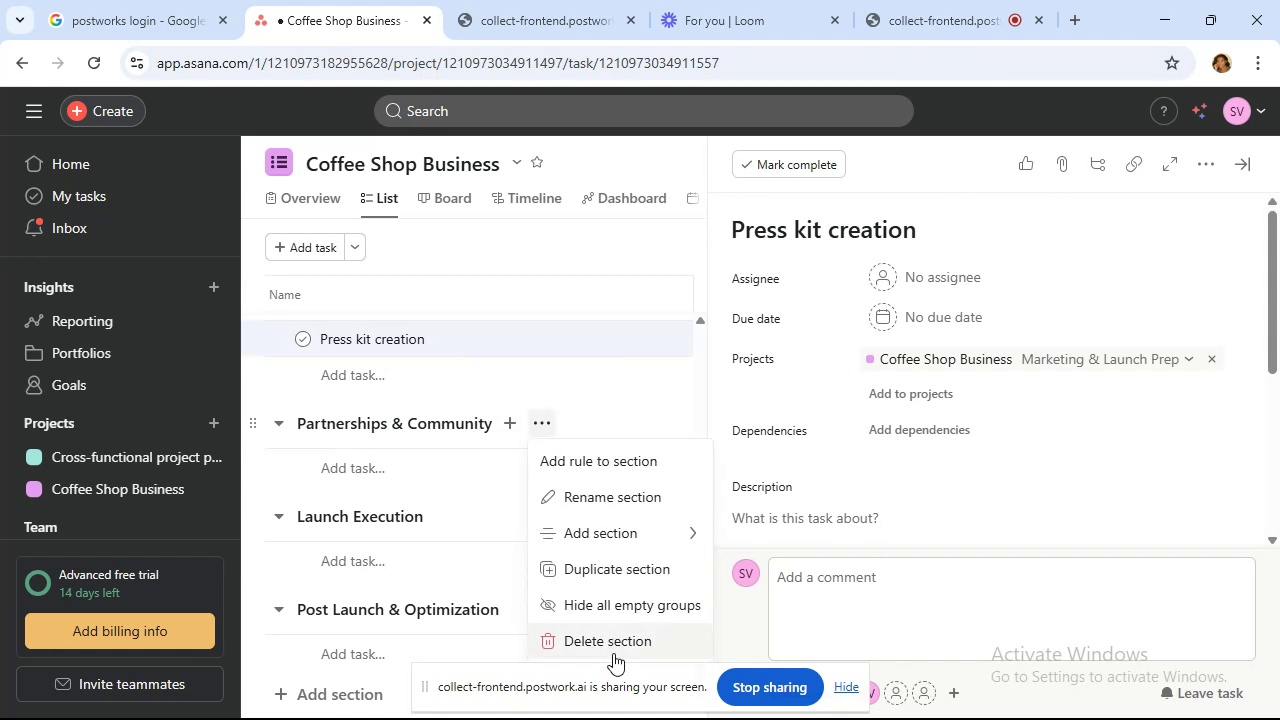 
left_click([613, 653])
 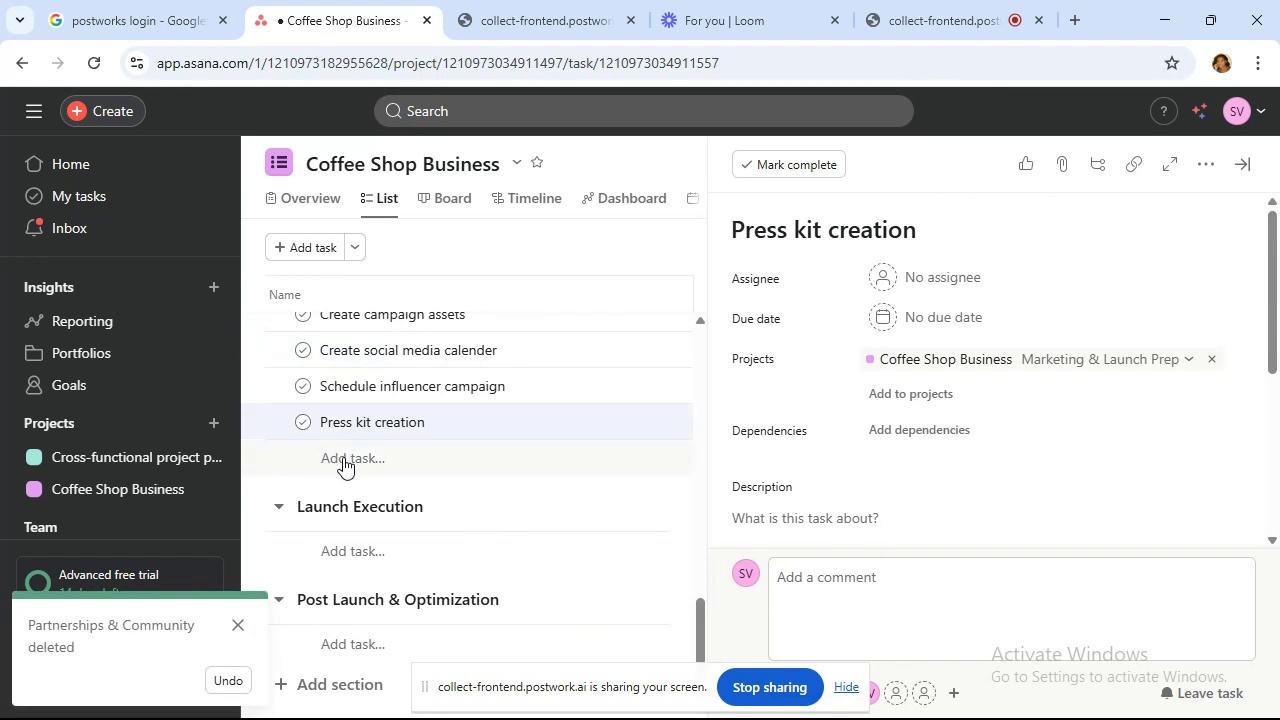 
left_click([346, 464])
 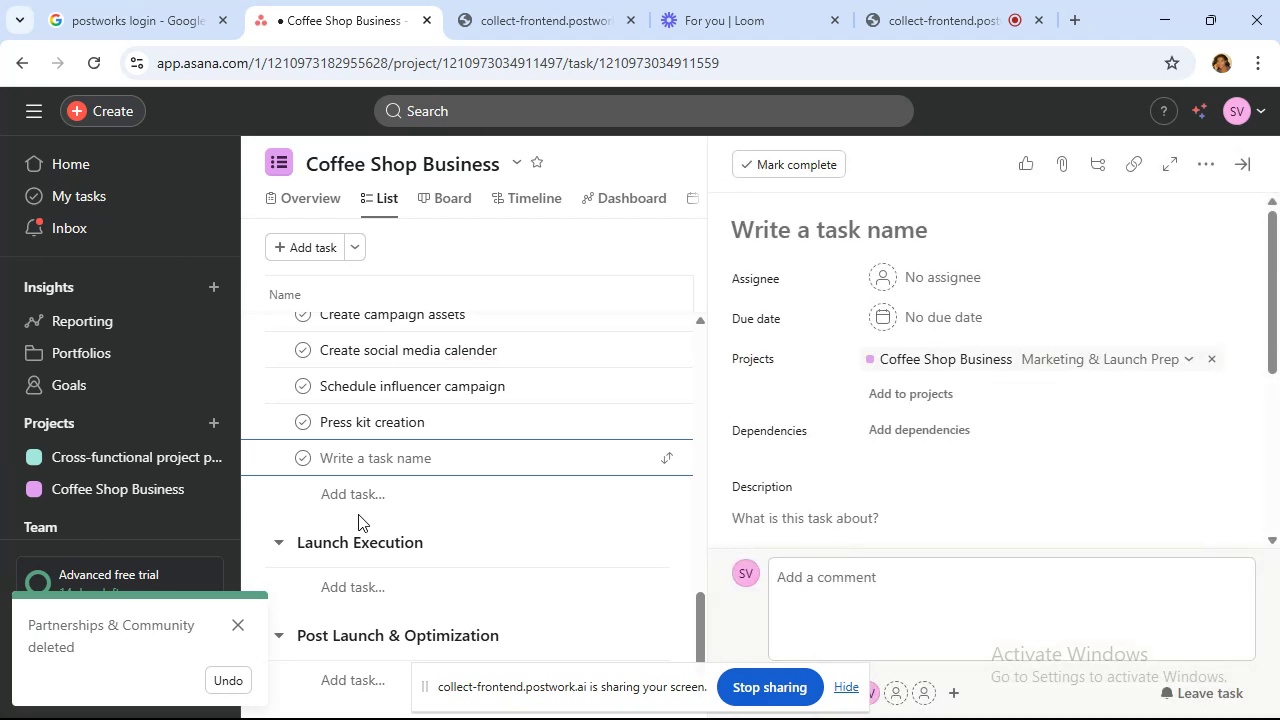 
type(Reach out to local businesses for partnerships)
 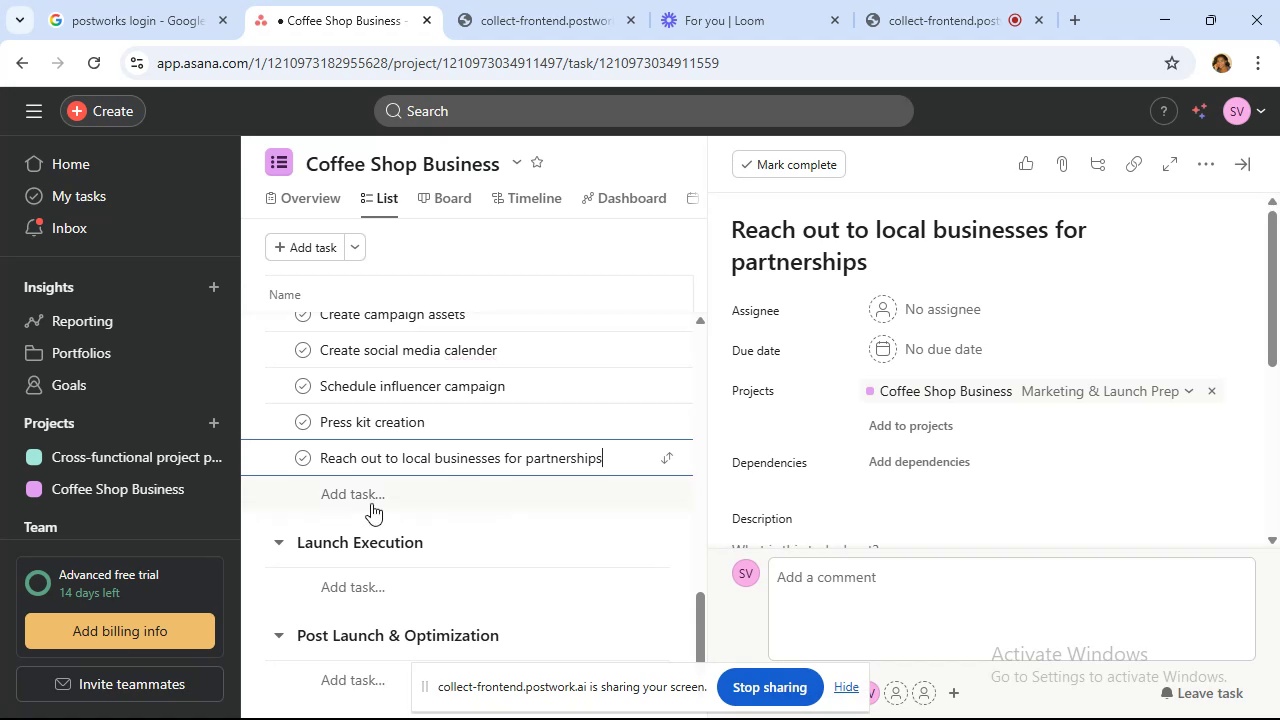 
left_click([379, 484])
 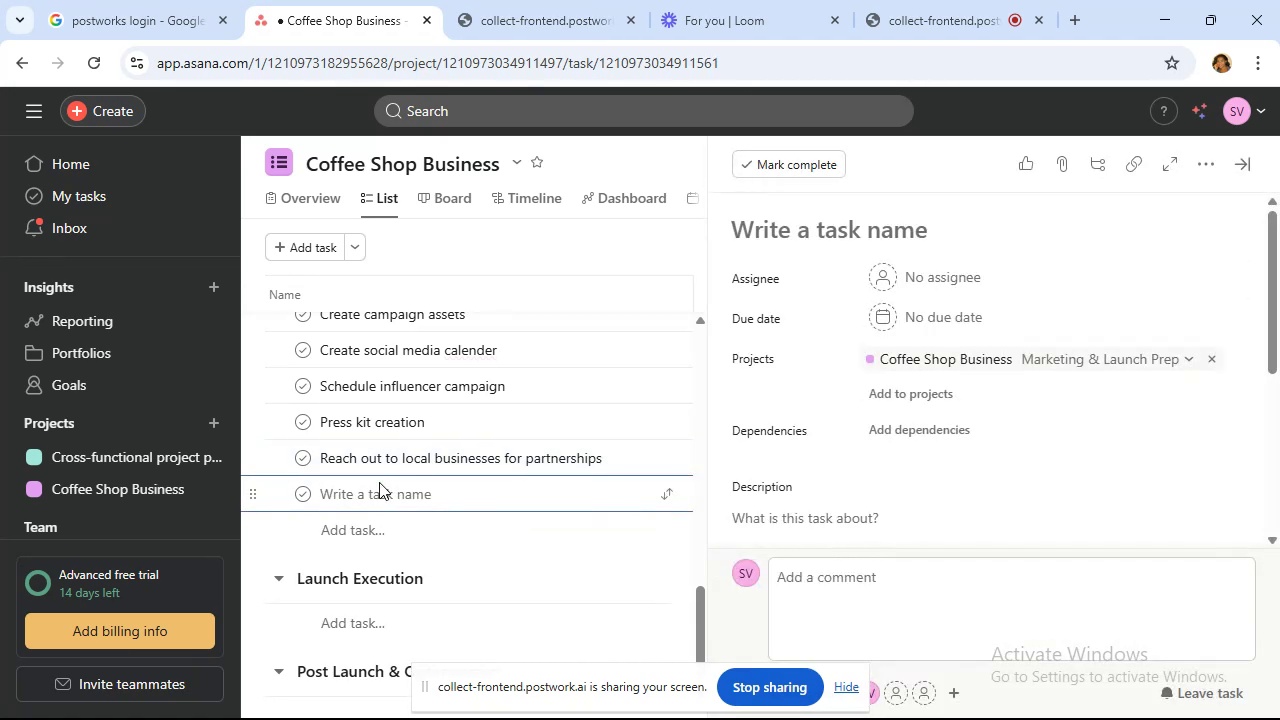 
scroll: coordinate [397, 500], scroll_direction: down, amount: 1.0
 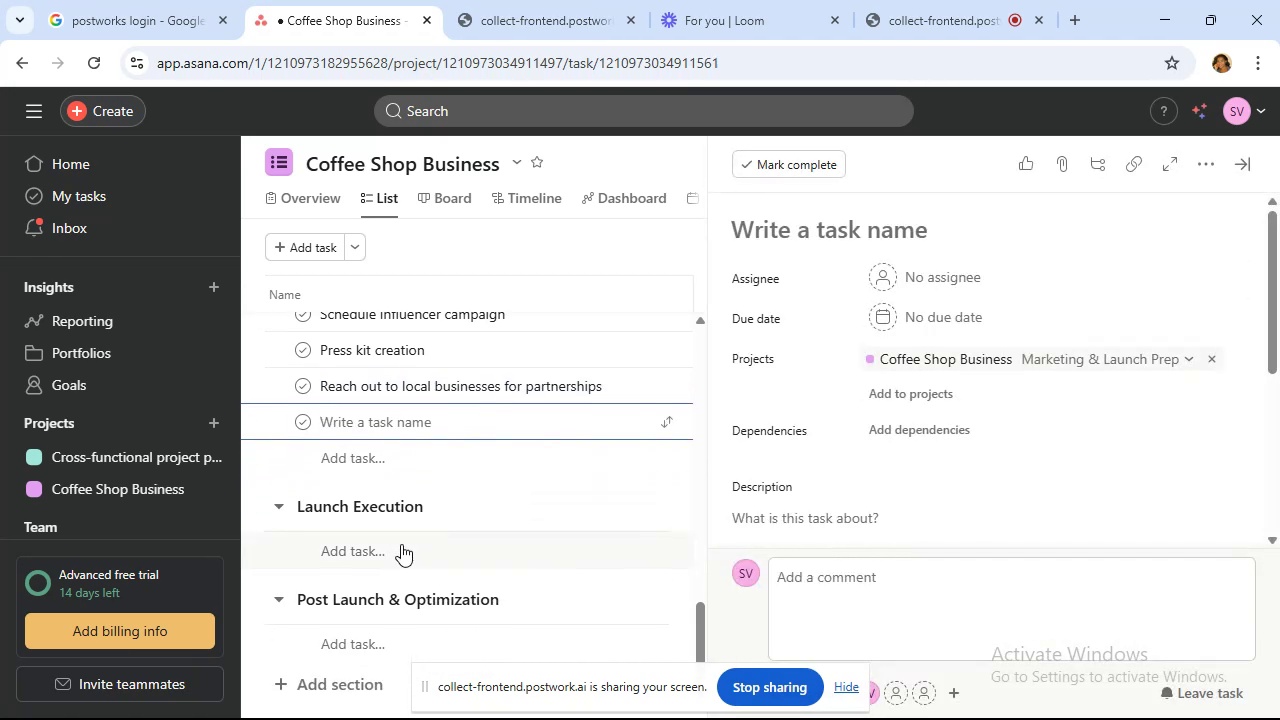 
left_click([402, 546])
 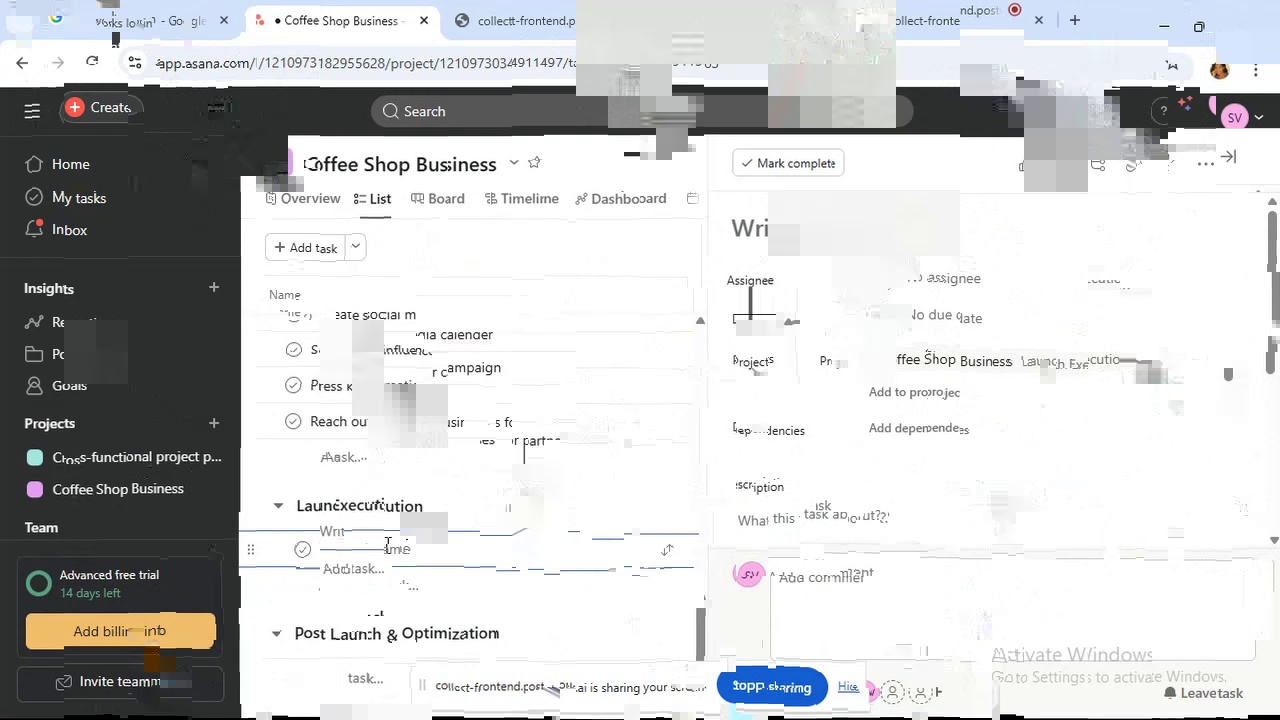 
wait(19.39)
 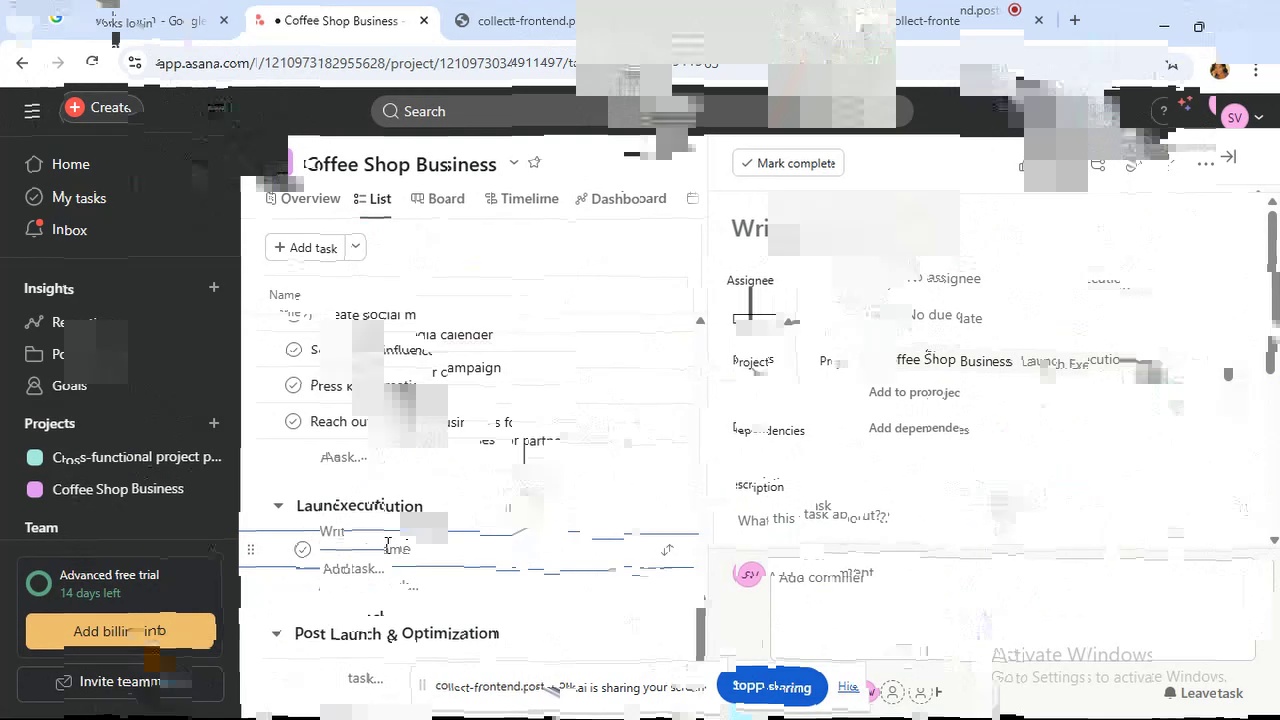 
type(Plan soft opening event)
 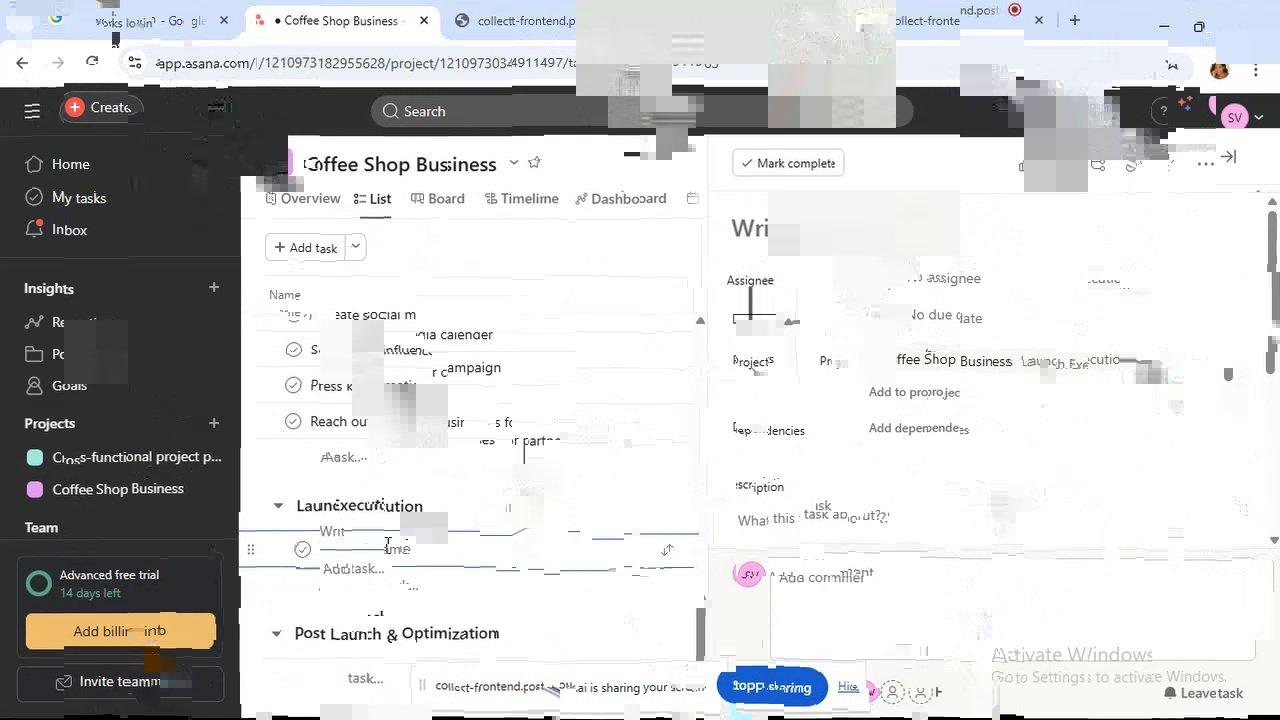 
hold_key(key=Backspace, duration=0.93)
 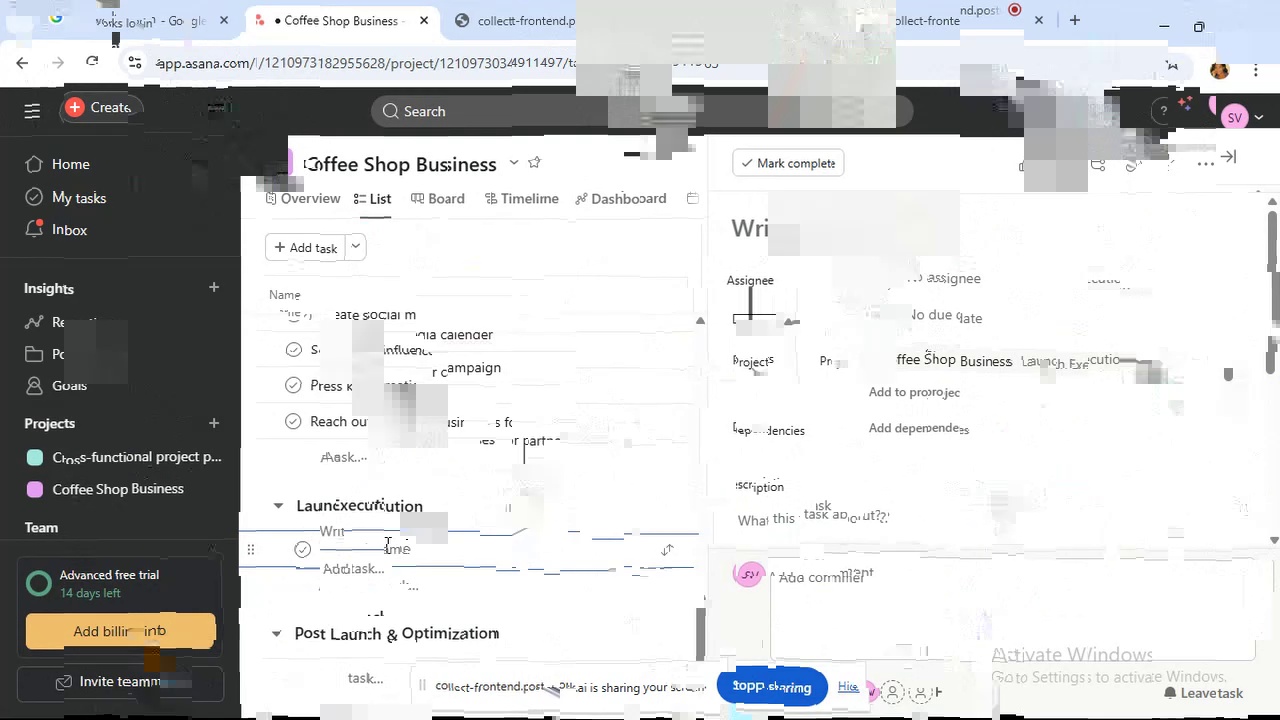 
key(Backspace)
key(Backspace)
key(Backspace)
key(Backspace)
key(Backspace)
type(launch event)
 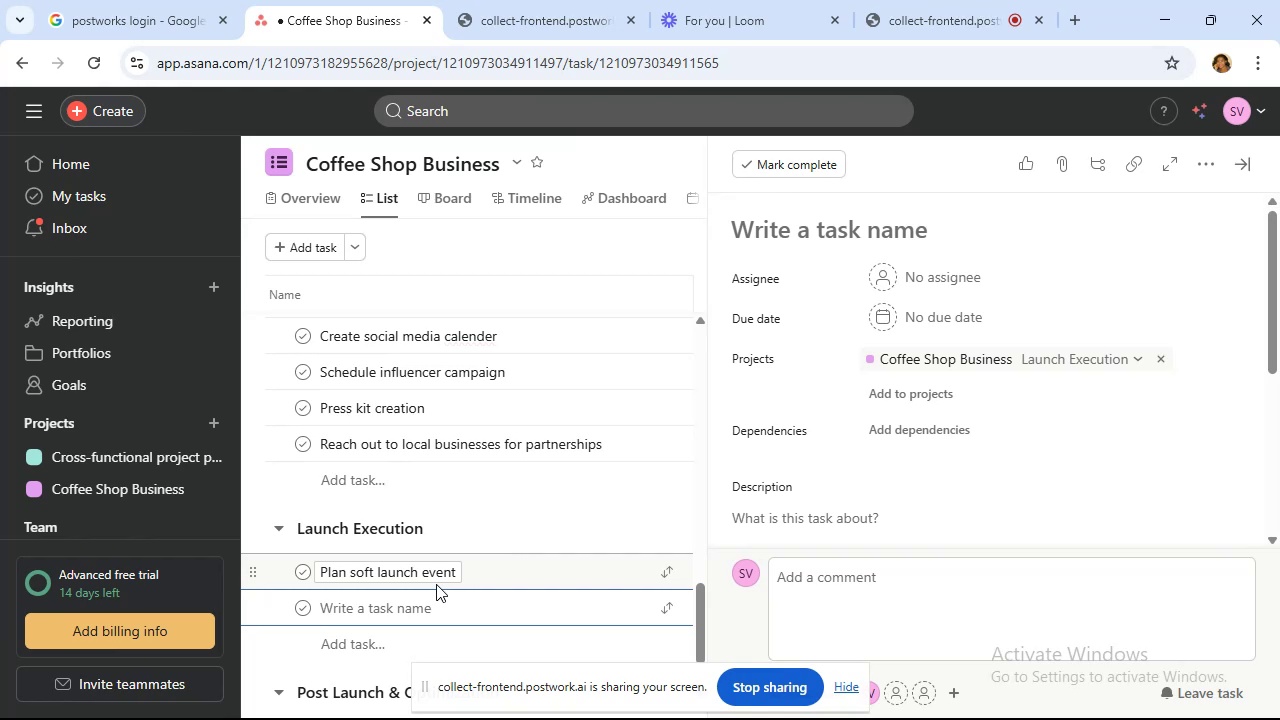 
wait(20.53)
 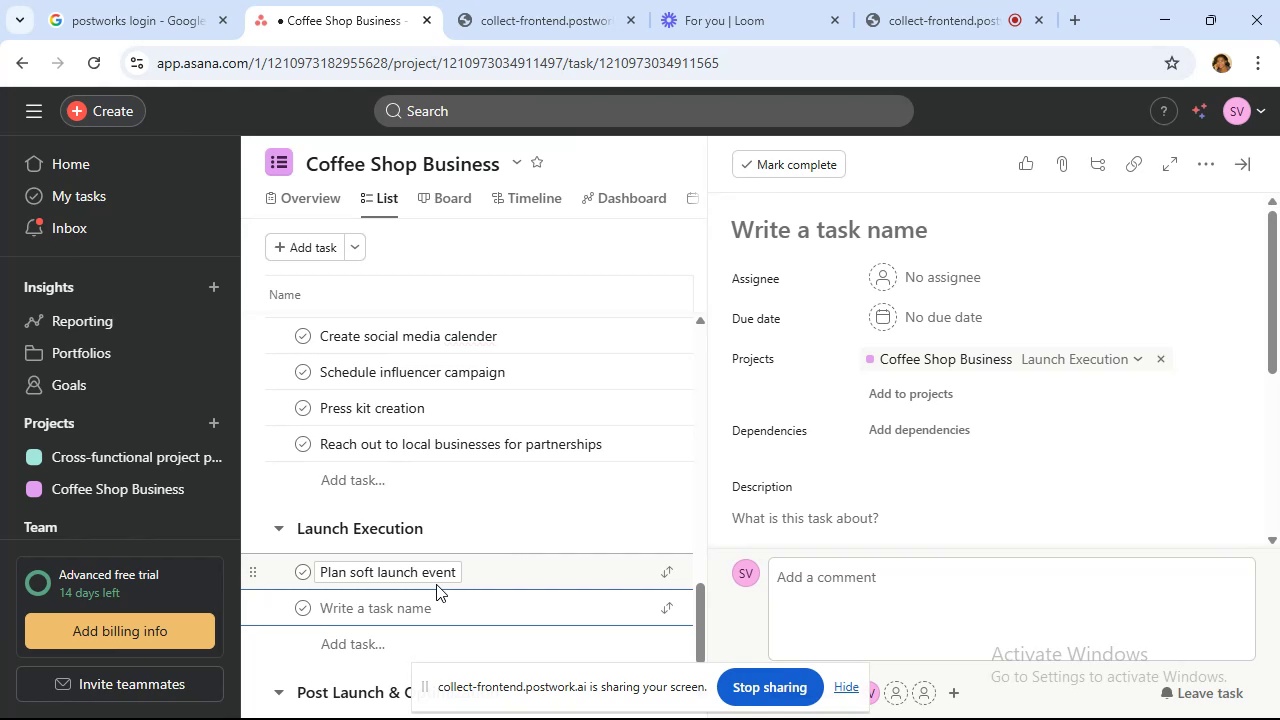 
key(C)
 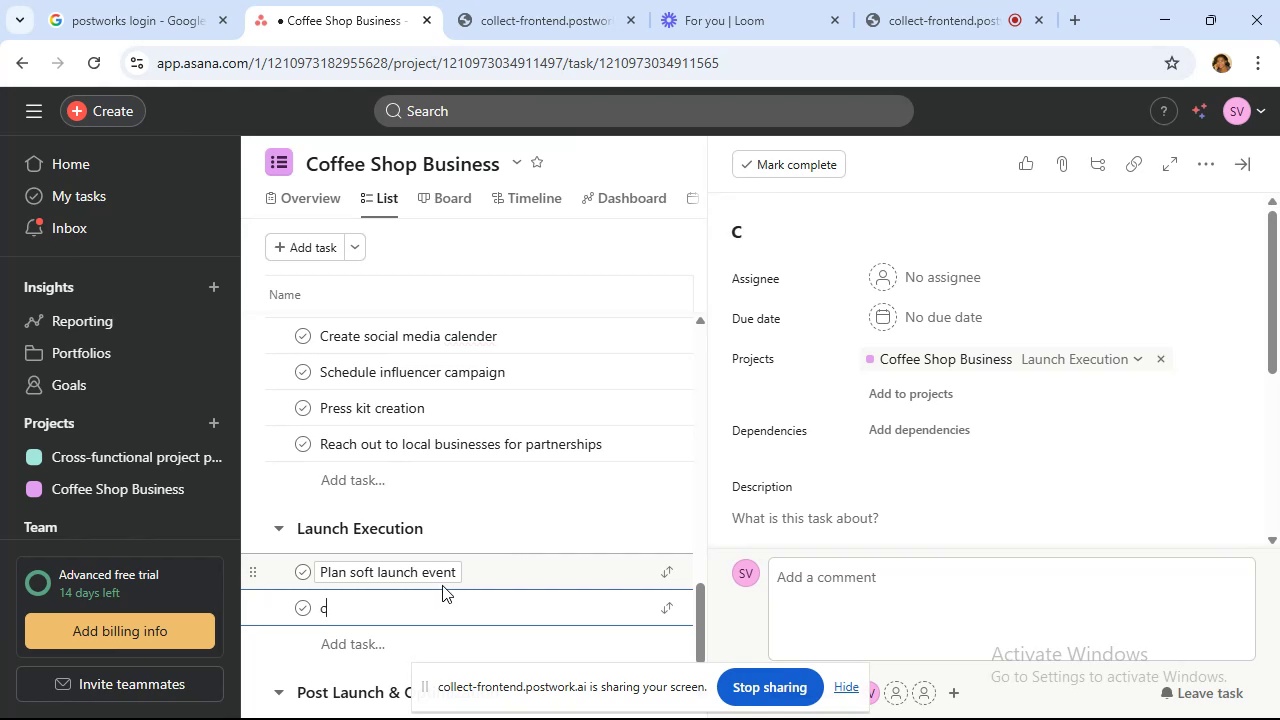 
key(Backspace)
type(Launch email evet)
 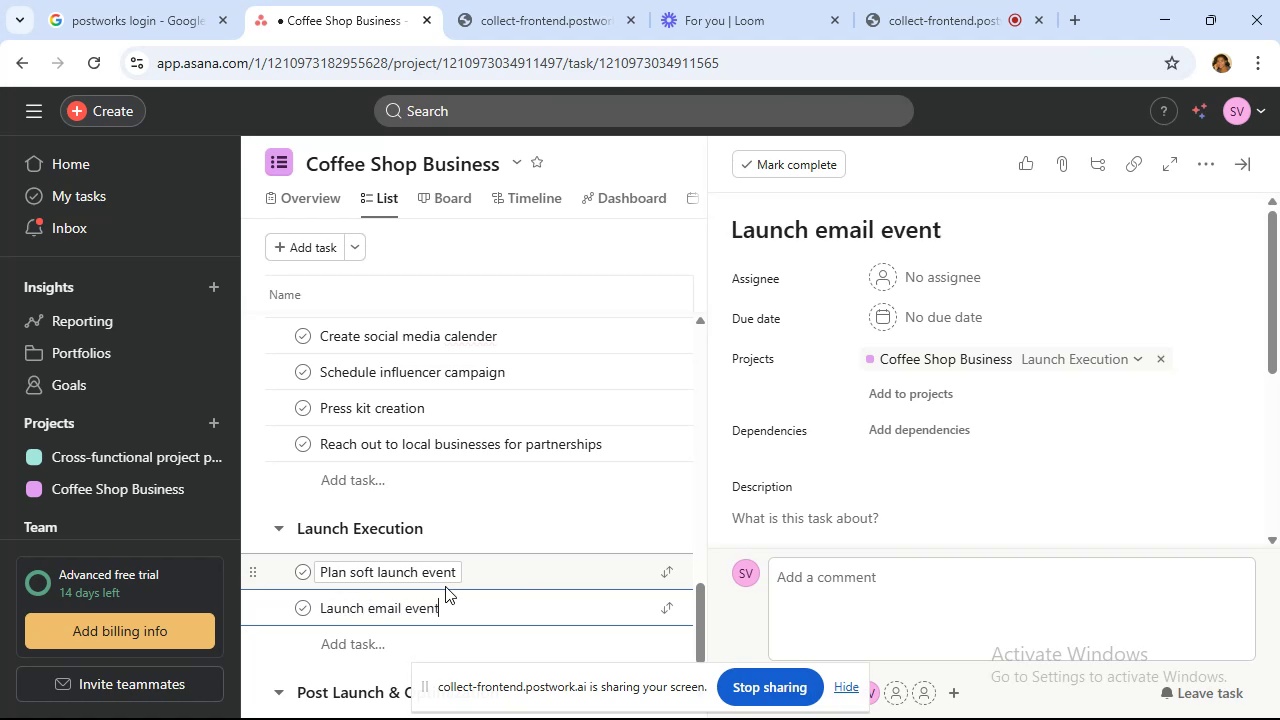 
hold_key(key=N, duration=21.32)
 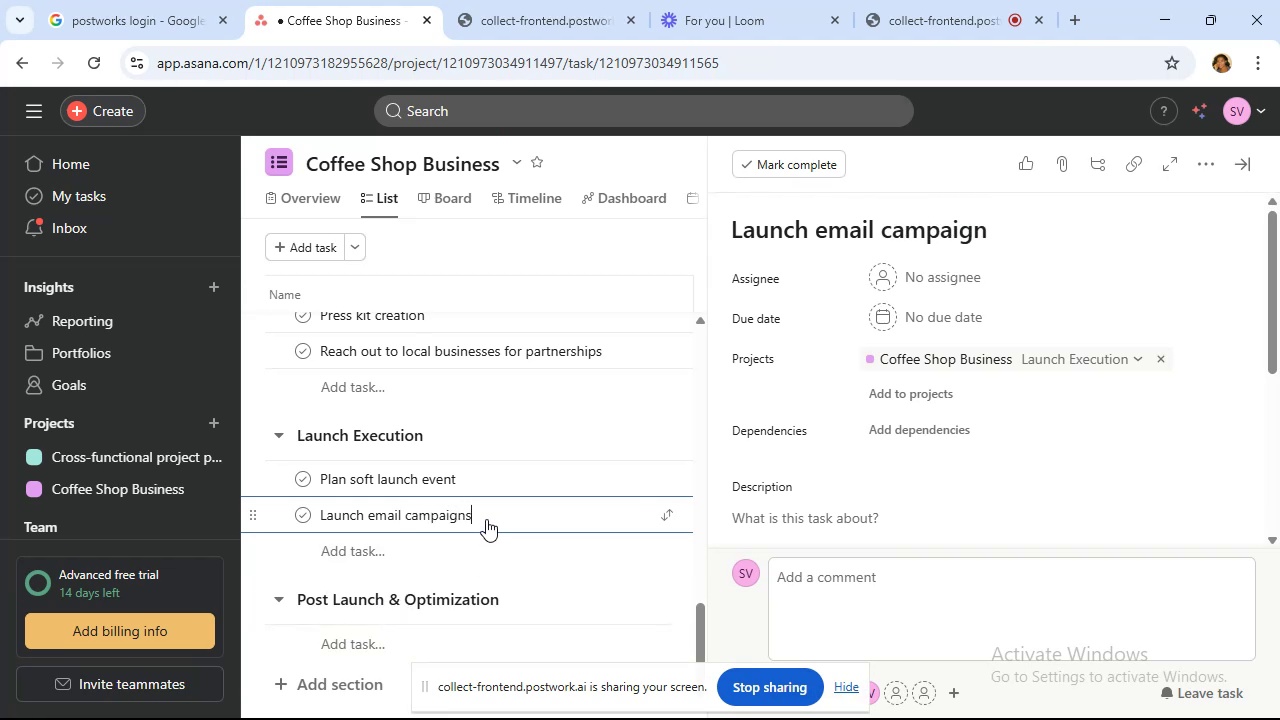 
scroll: coordinate [497, 551], scroll_direction: down, amount: 1.0
 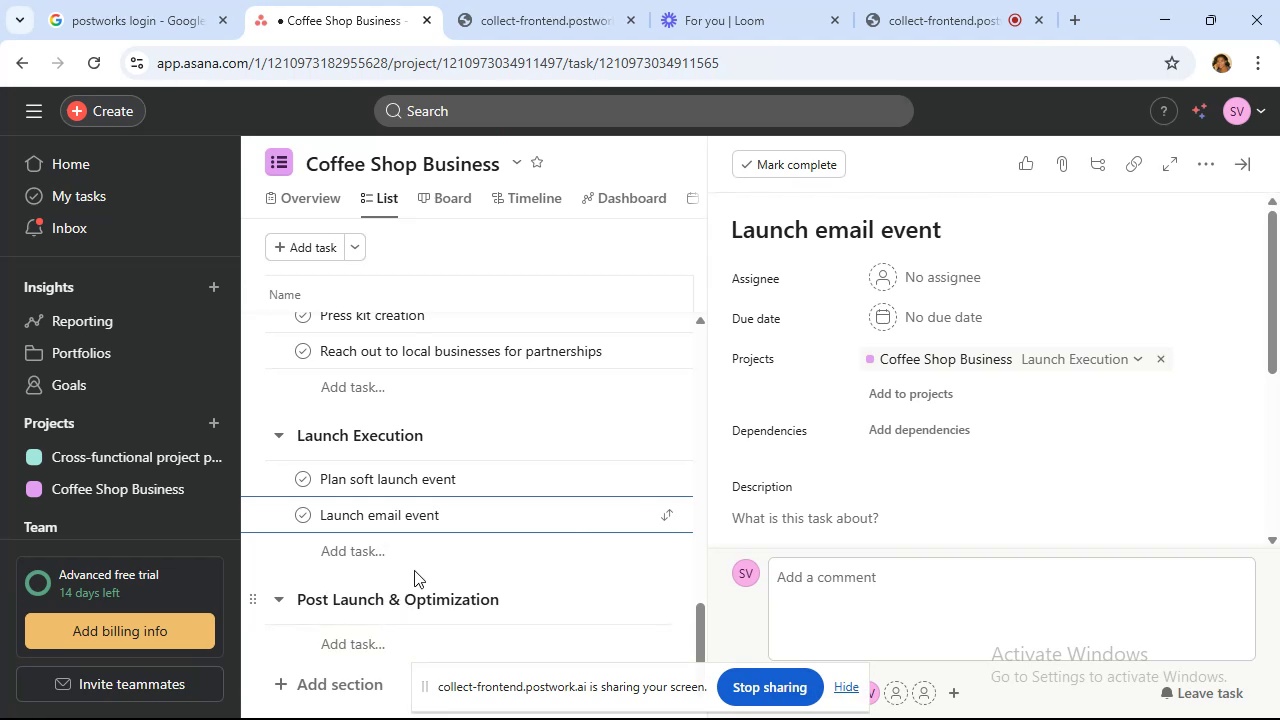 
key(Backspace)
key(Backspace)
key(Backspace)
key(Backspace)
key(Backspace)
type(campaigs)
 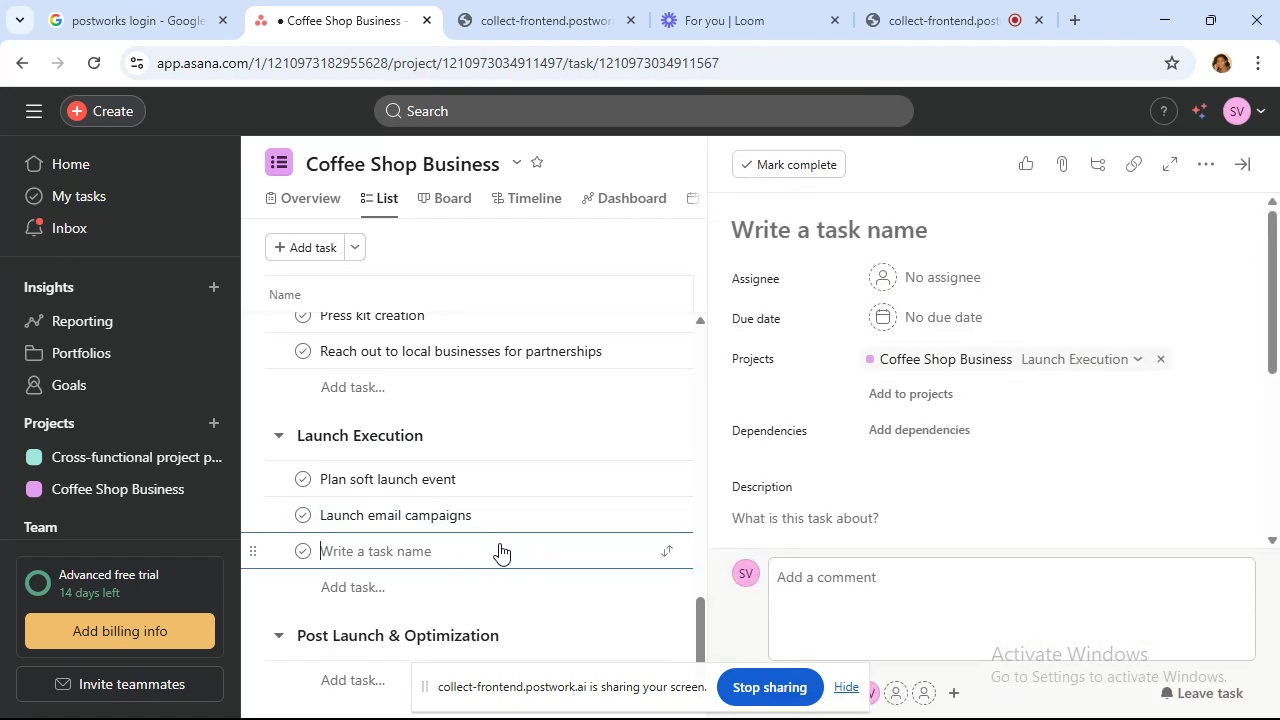 
wait(12.66)
 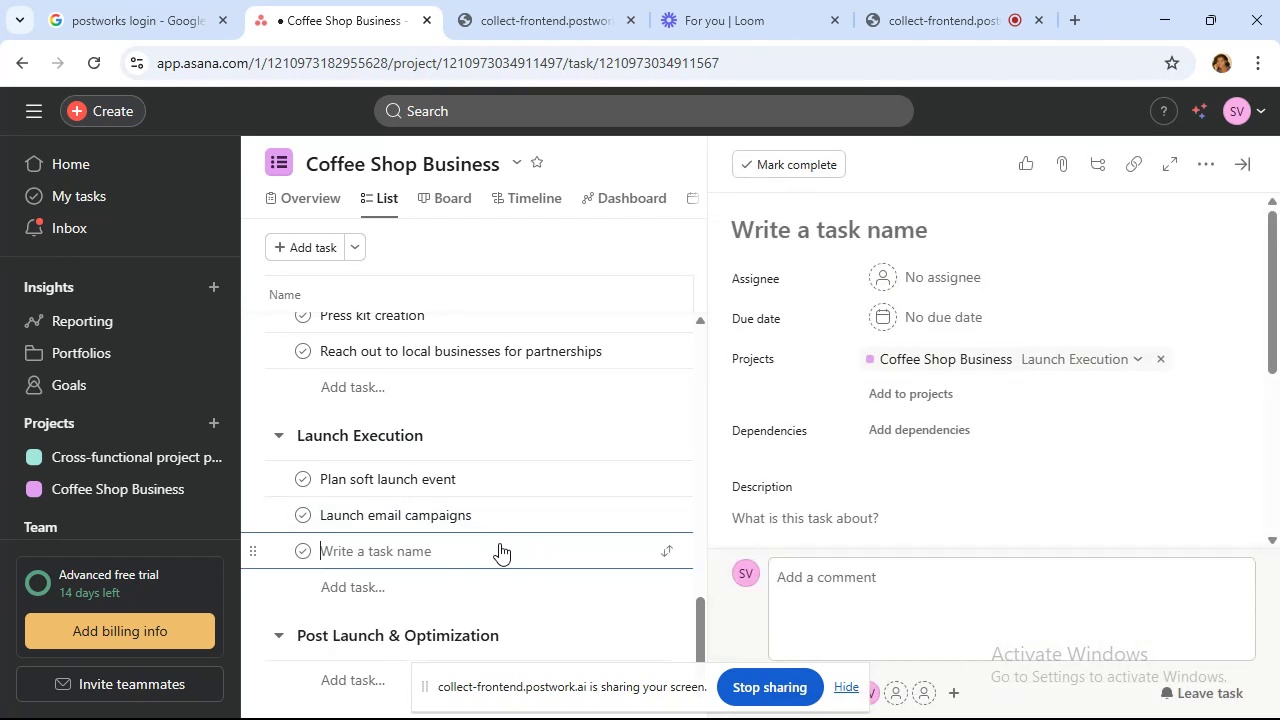 
type(Cooe)
key(Backspace)
type(rdinate with retail partners)
 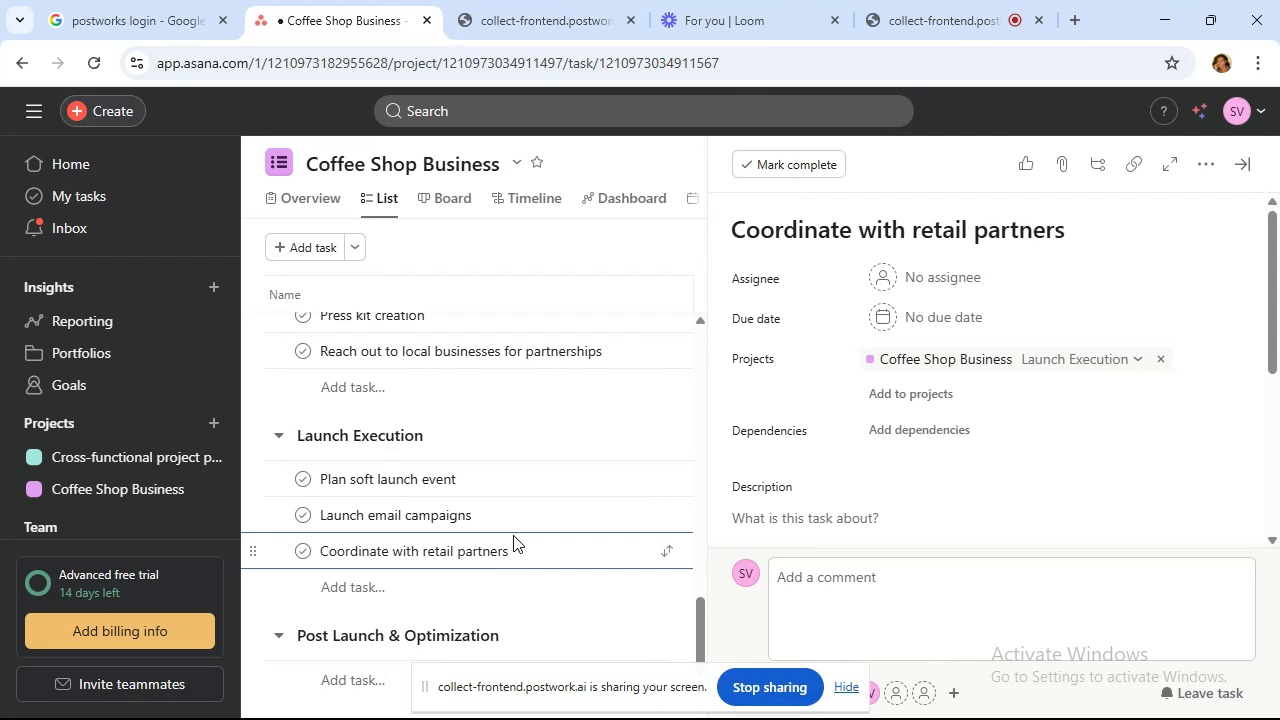 
scroll: coordinate [556, 550], scroll_direction: down, amount: 4.0
 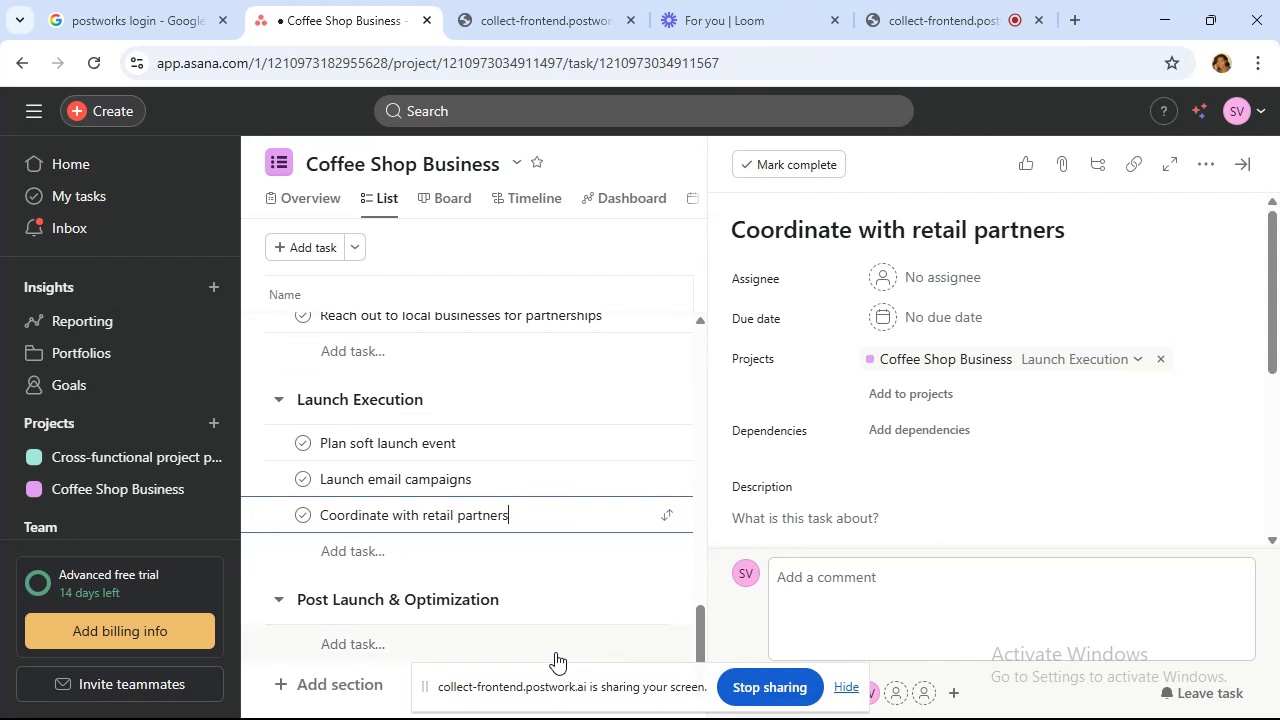 
left_click([554, 648])
 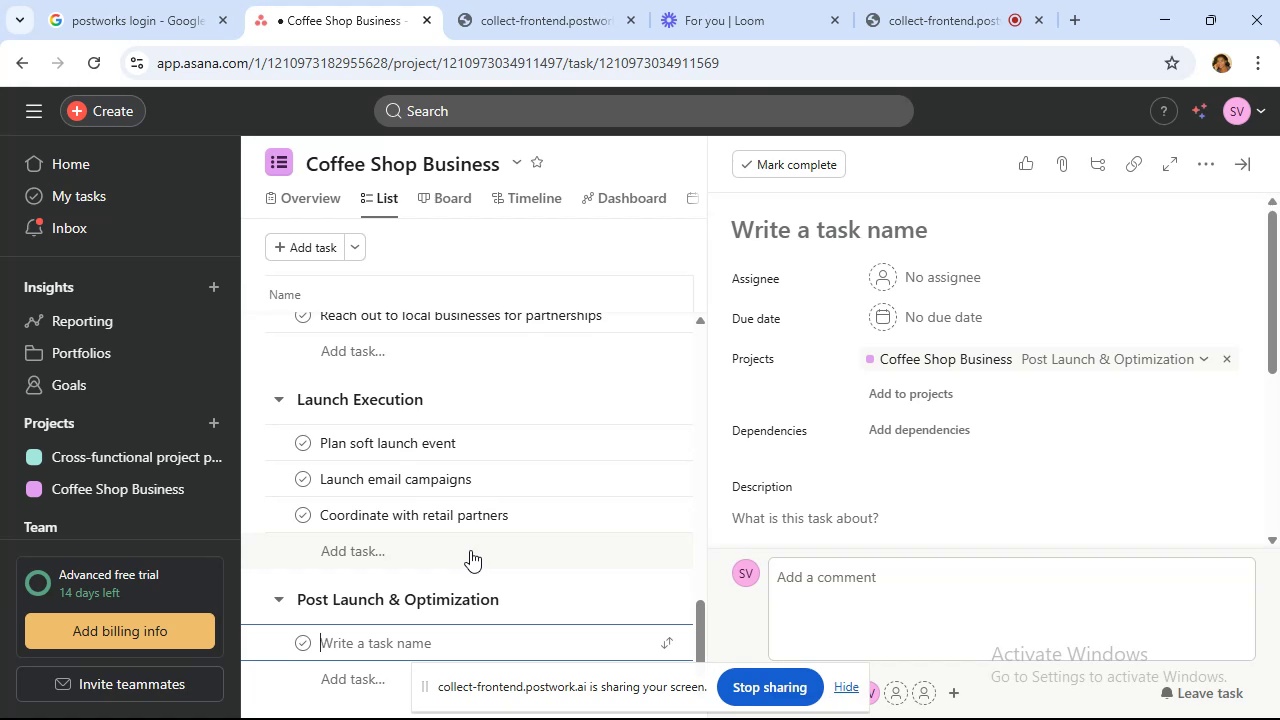 
wait(8.83)
 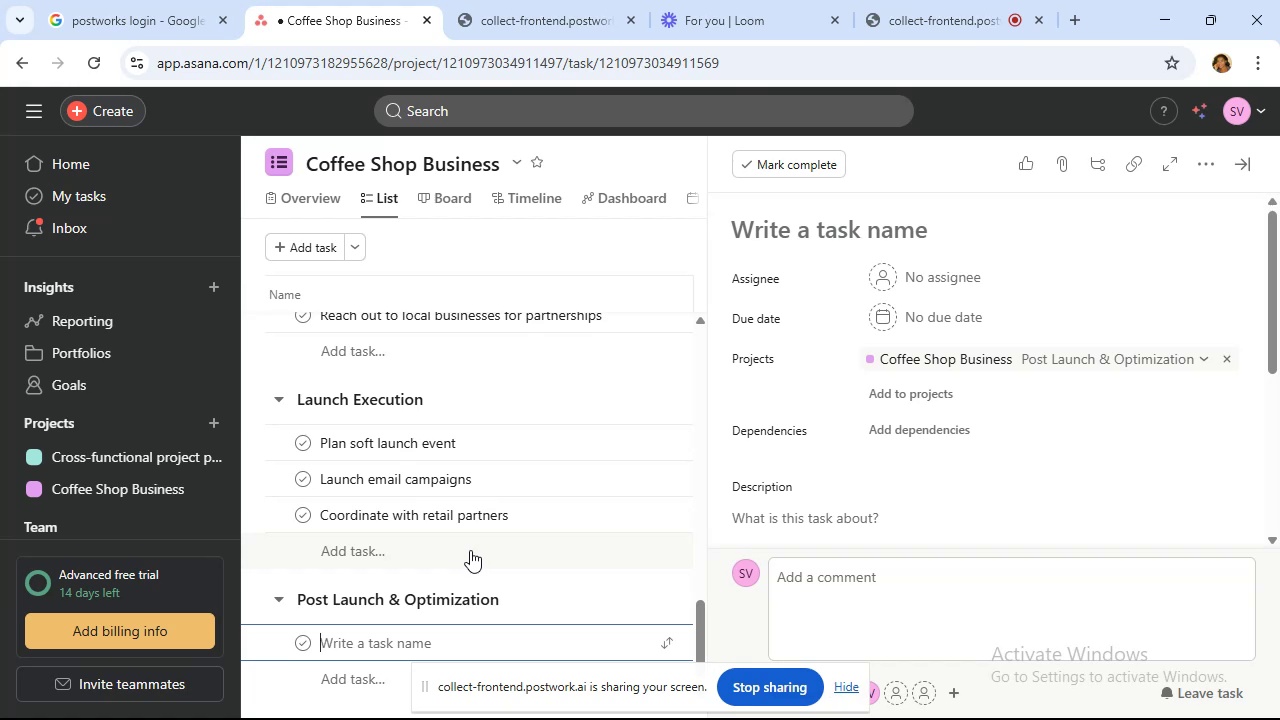 
type(Review sales performance)
 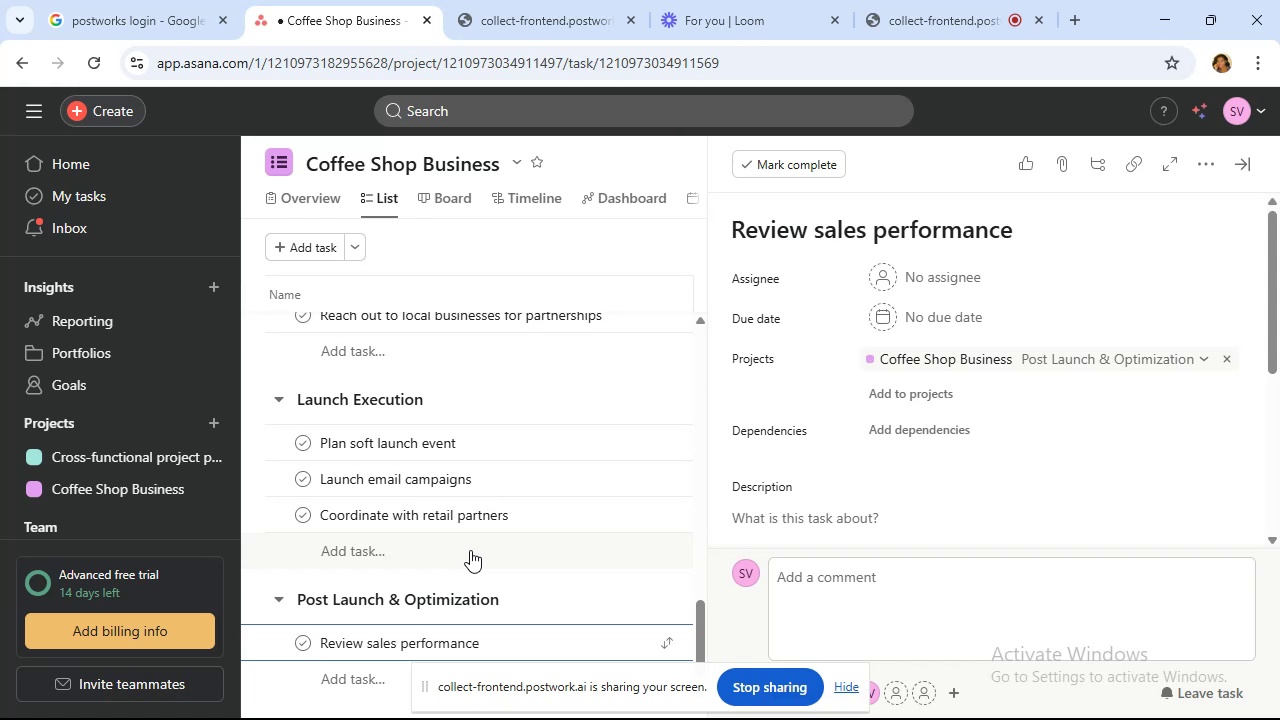 
scroll: coordinate [530, 530], scroll_direction: down, amount: 4.0
 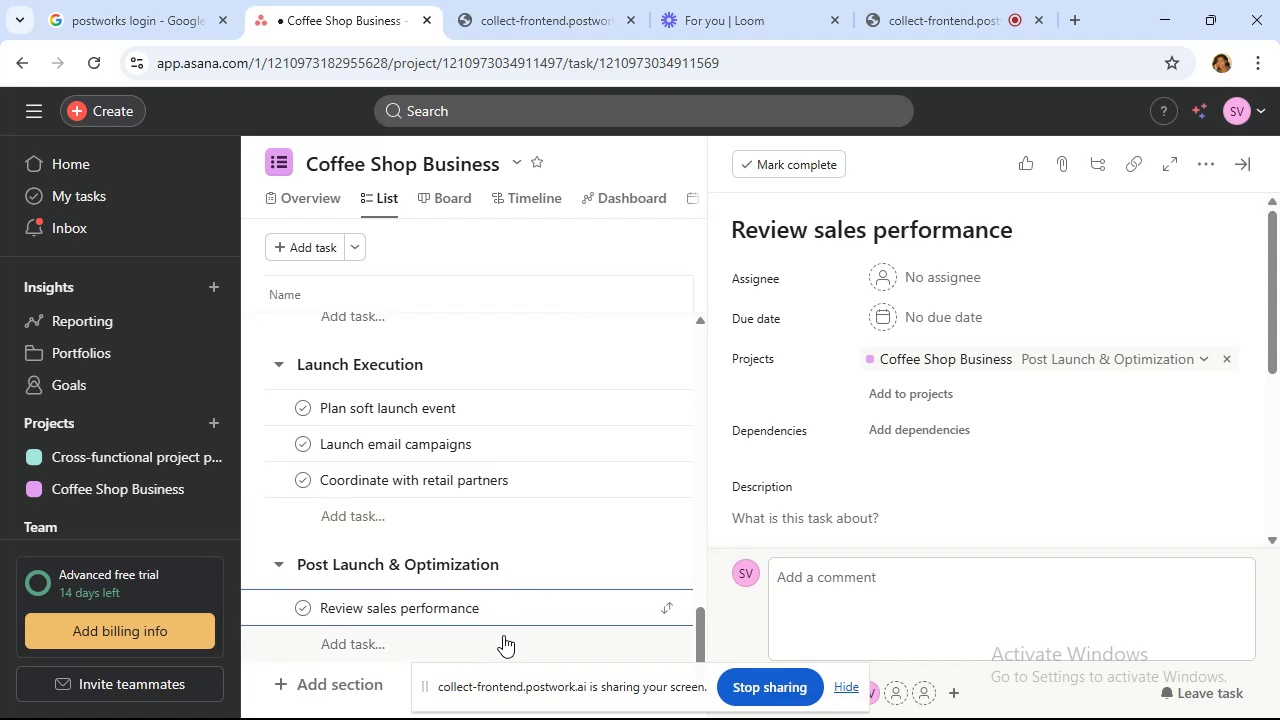 
left_click([503, 638])
 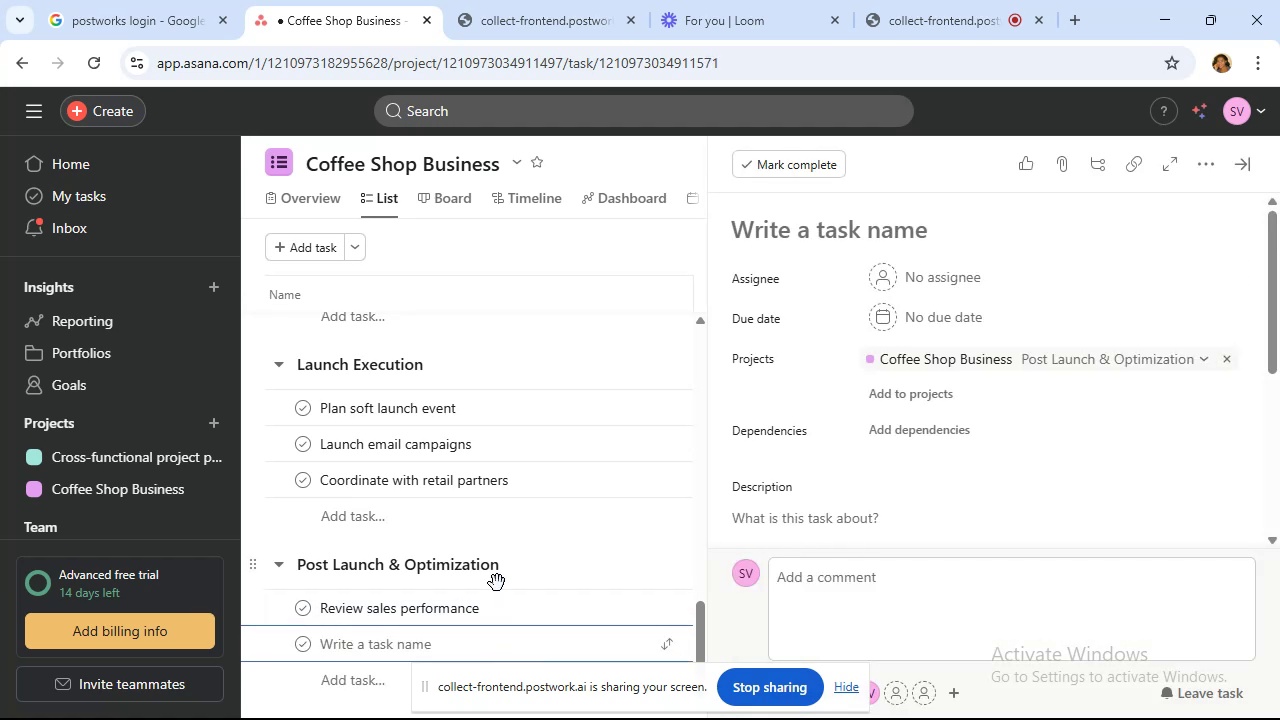 
wait(10.25)
 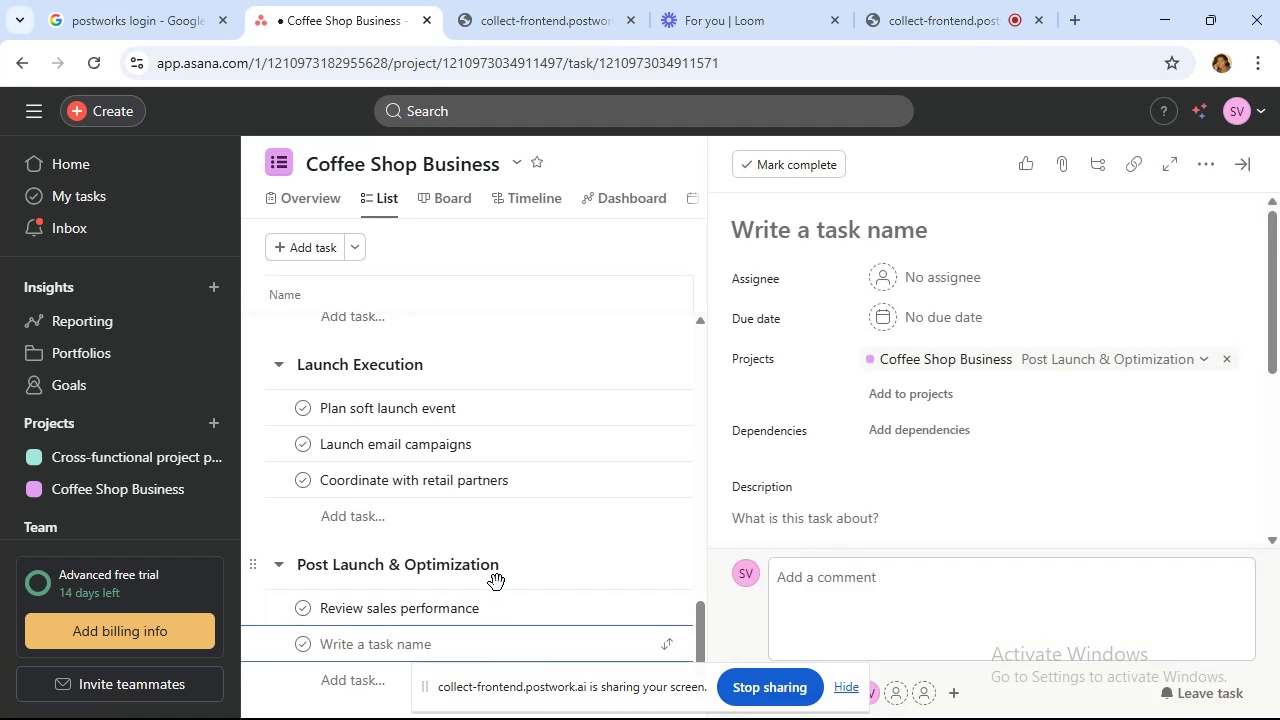 
type(Collect & analyzecu)
key(Backspace)
key(Backspace)
type( customer feedbck)
 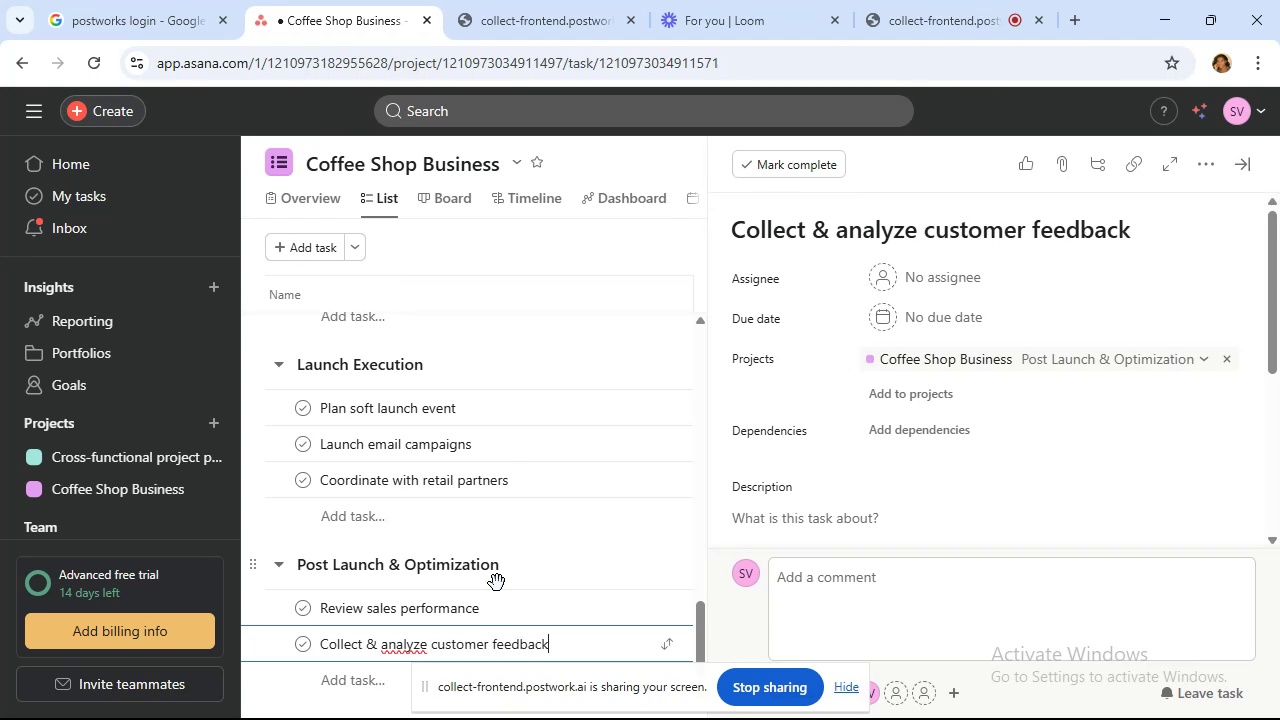 
scroll: coordinate [501, 584], scroll_direction: down, amount: 2.0
 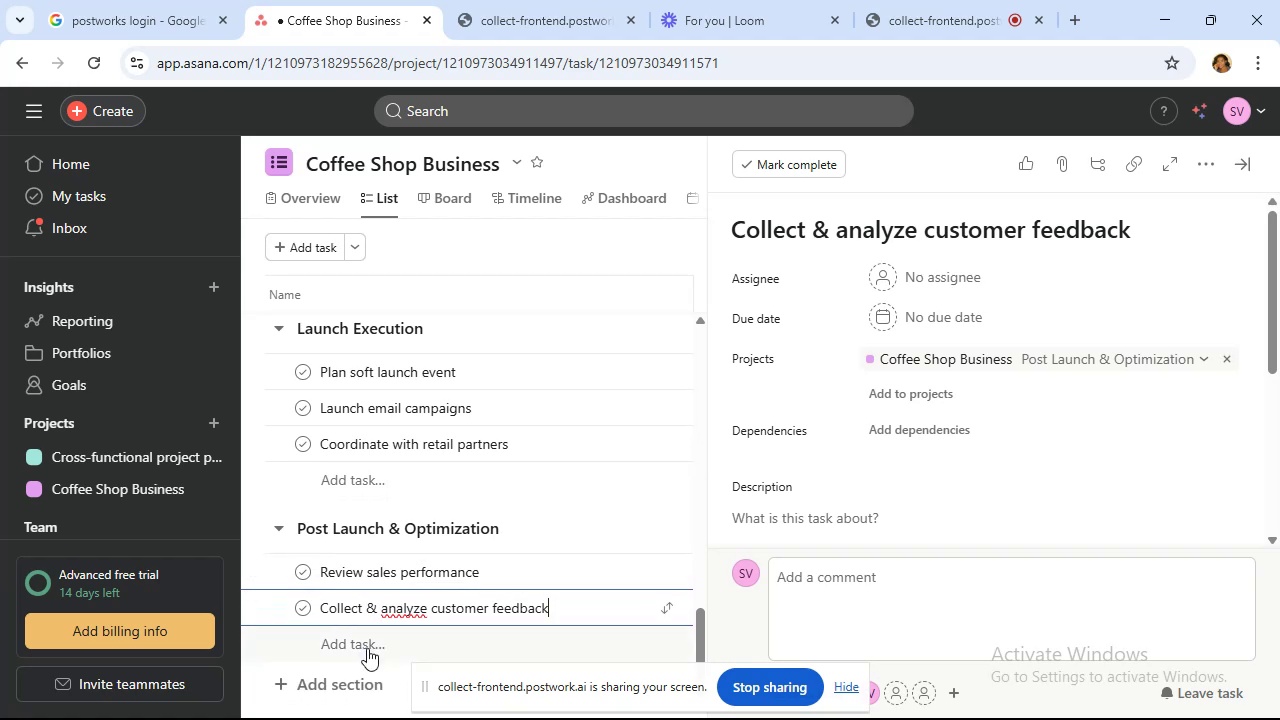 
left_click([367, 648])
 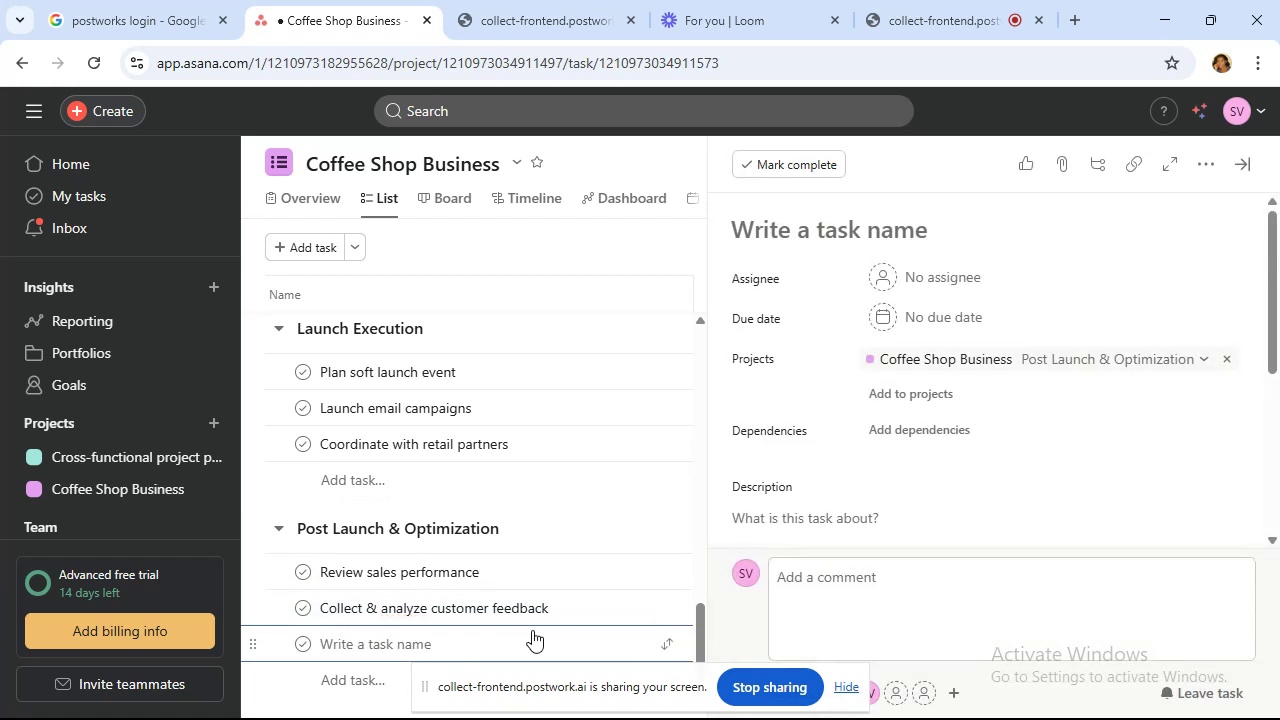 
type(identify )
 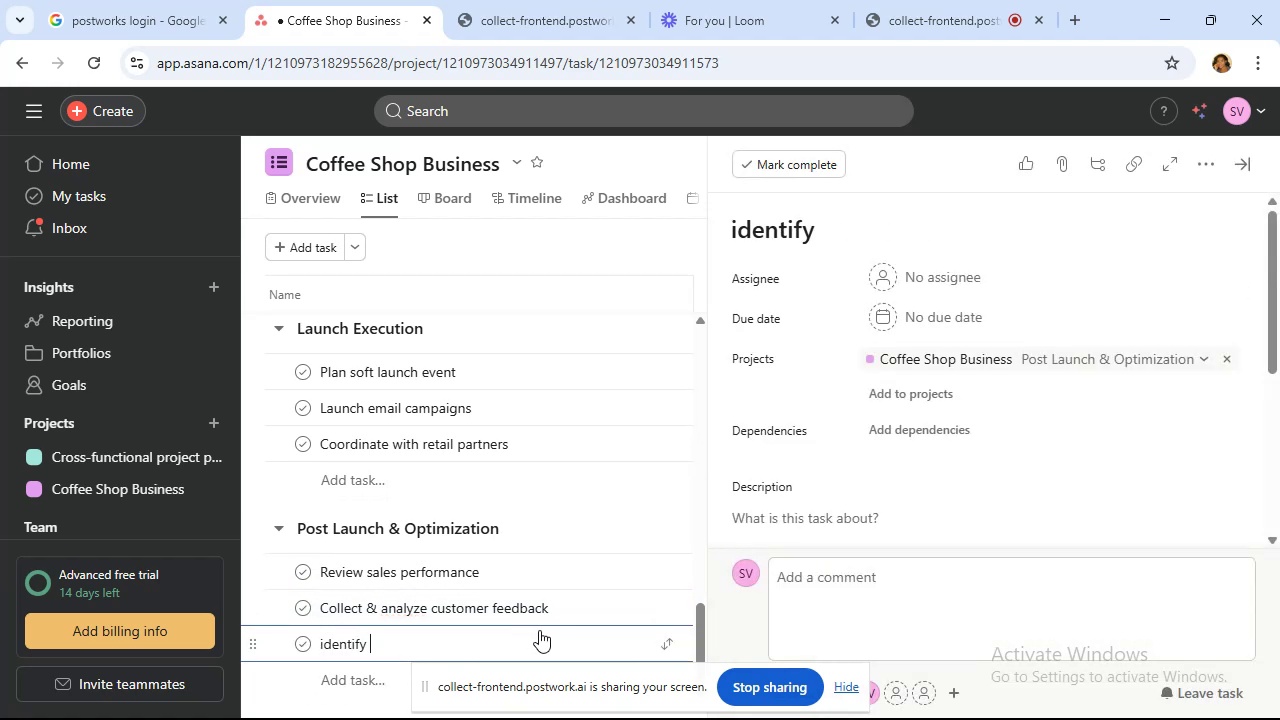 
type(improvement areas for next b)
 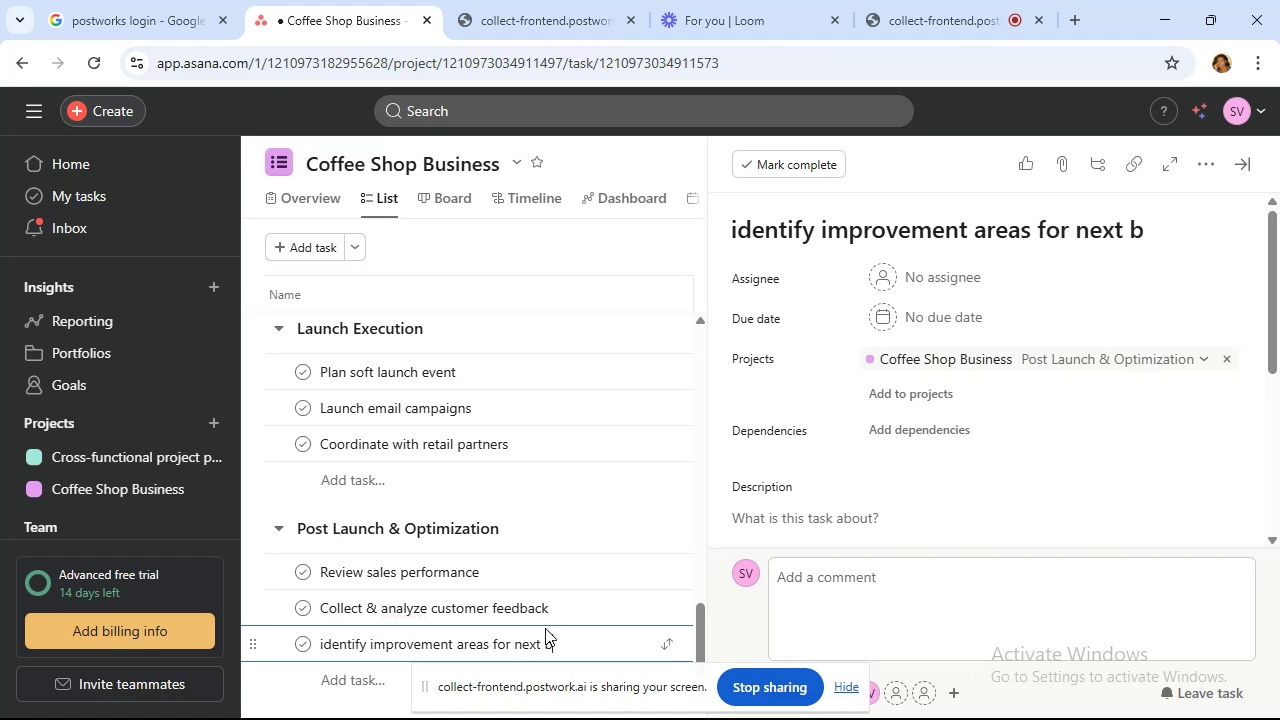 
type(atch)
 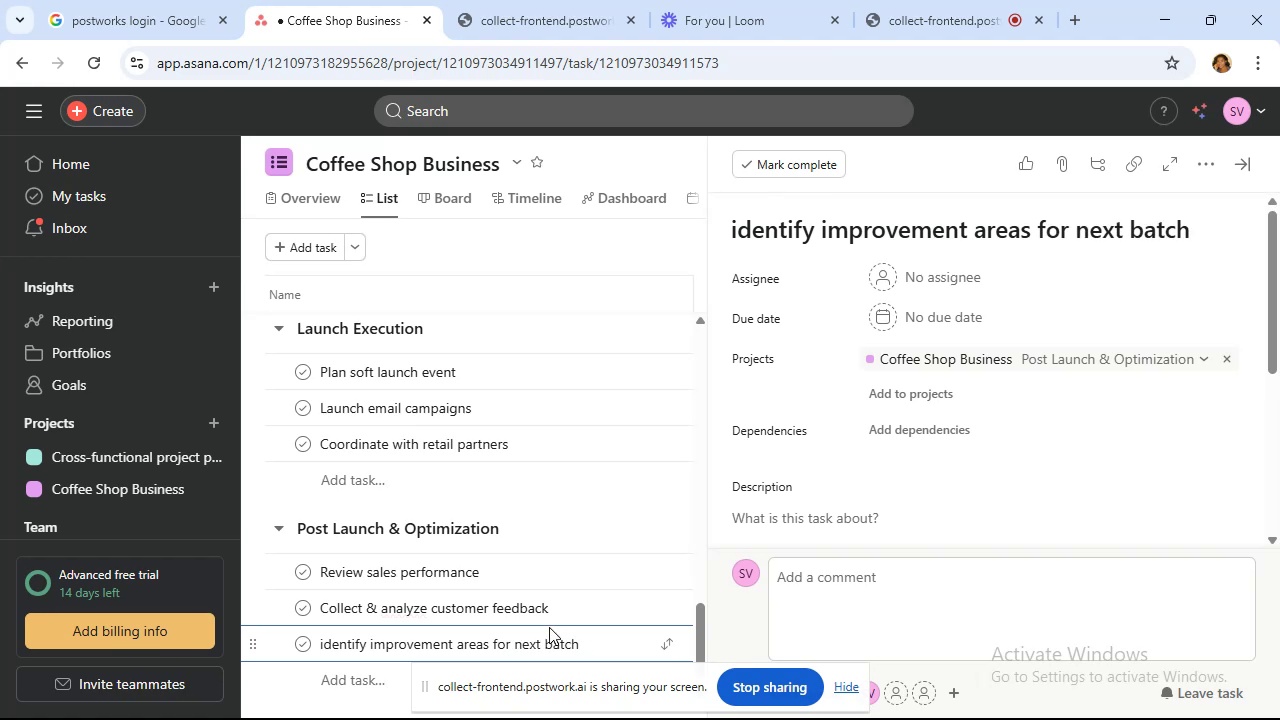 
scroll: coordinate [554, 629], scroll_direction: down, amount: 2.0
 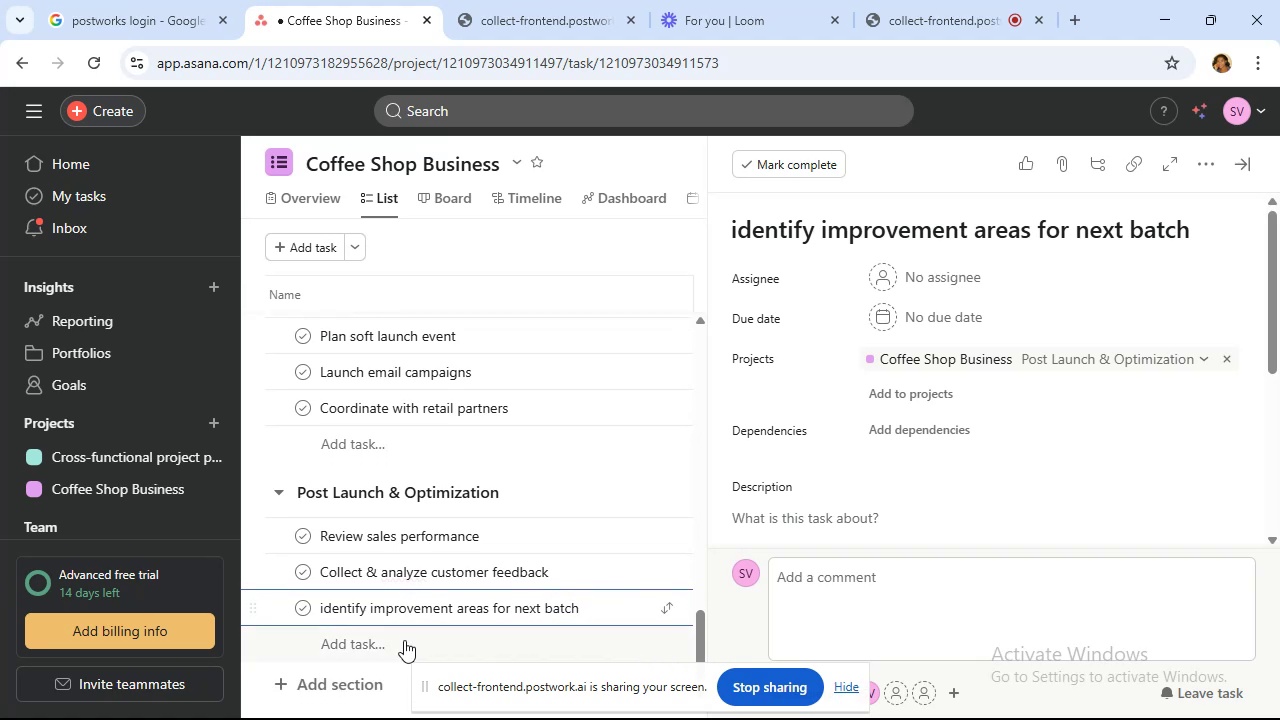 
left_click([408, 648])
 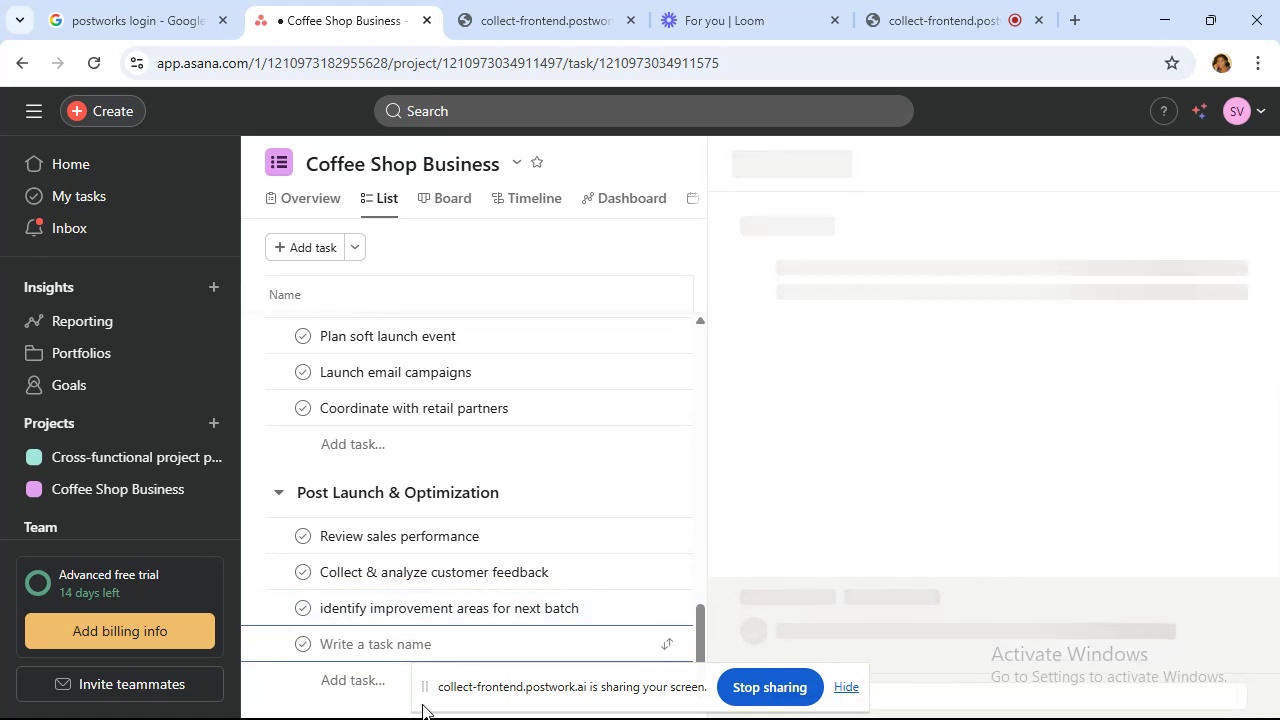 
type(Plan follow-up campaigns)
 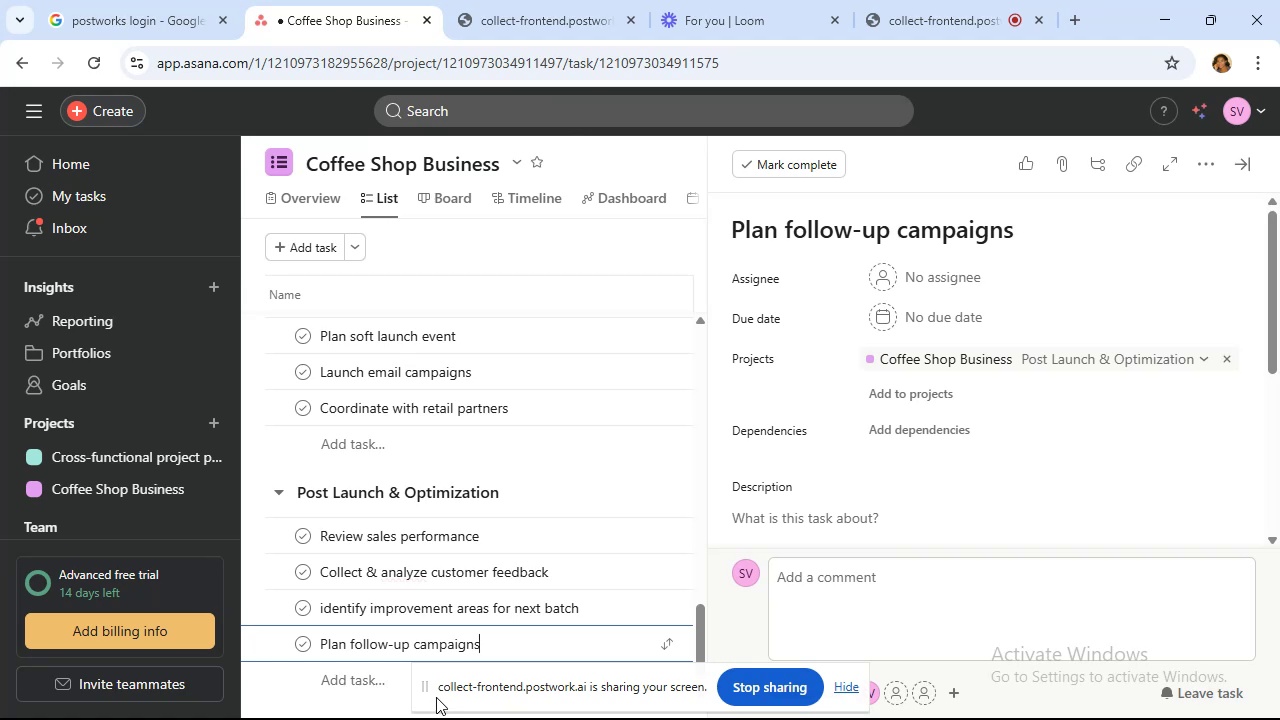 
wait(18.16)
 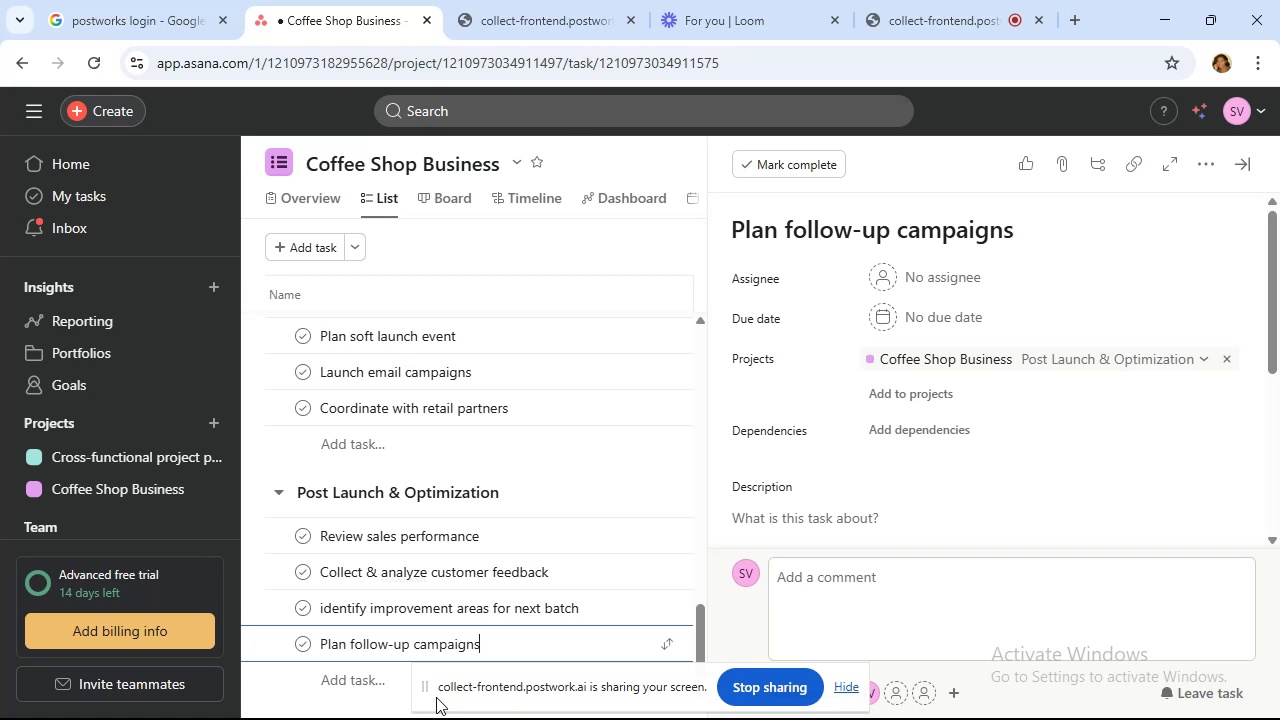 
left_click([1237, 174])
 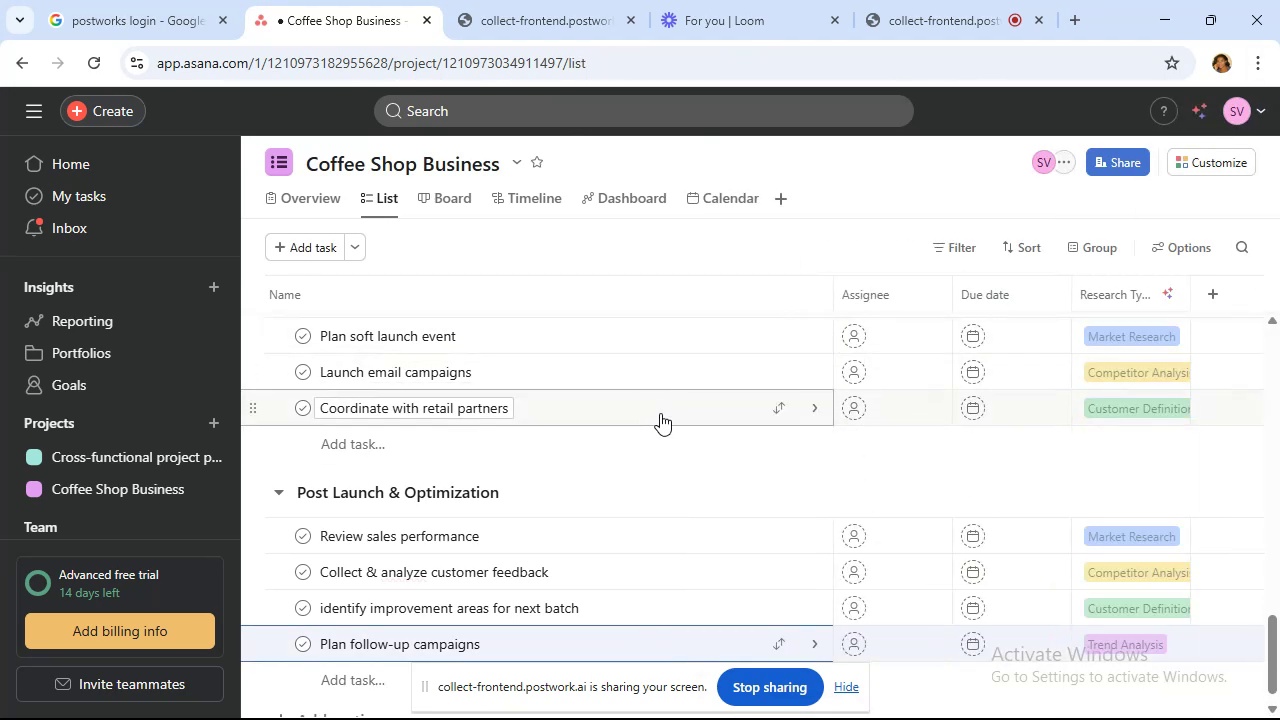 
scroll: coordinate [661, 389], scroll_direction: up, amount: 23.0
 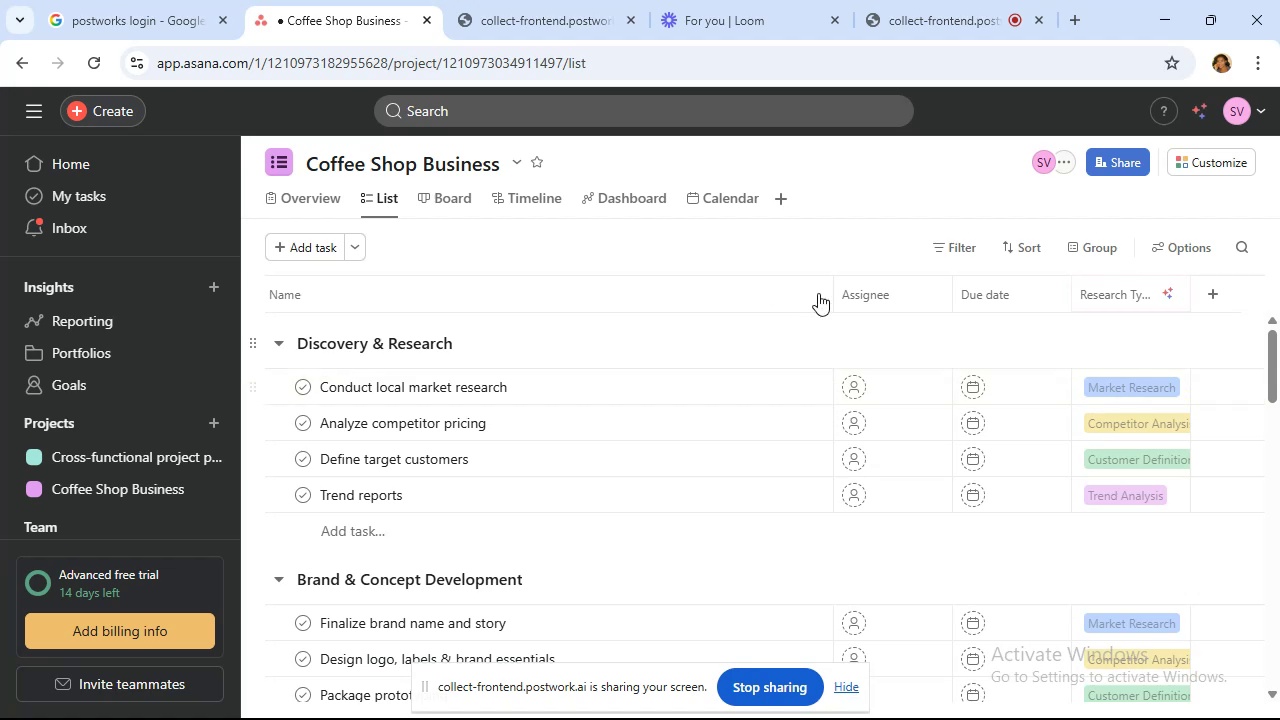 
wait(8.01)
 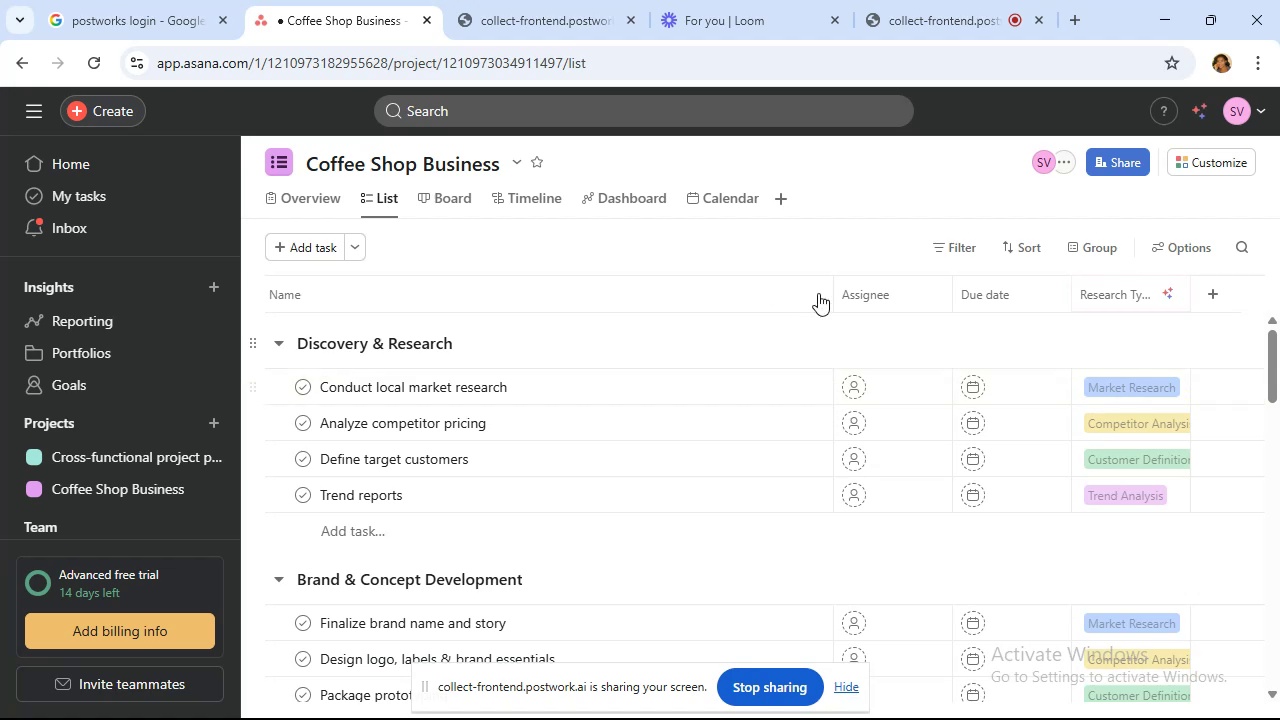 
left_click([687, 214])
 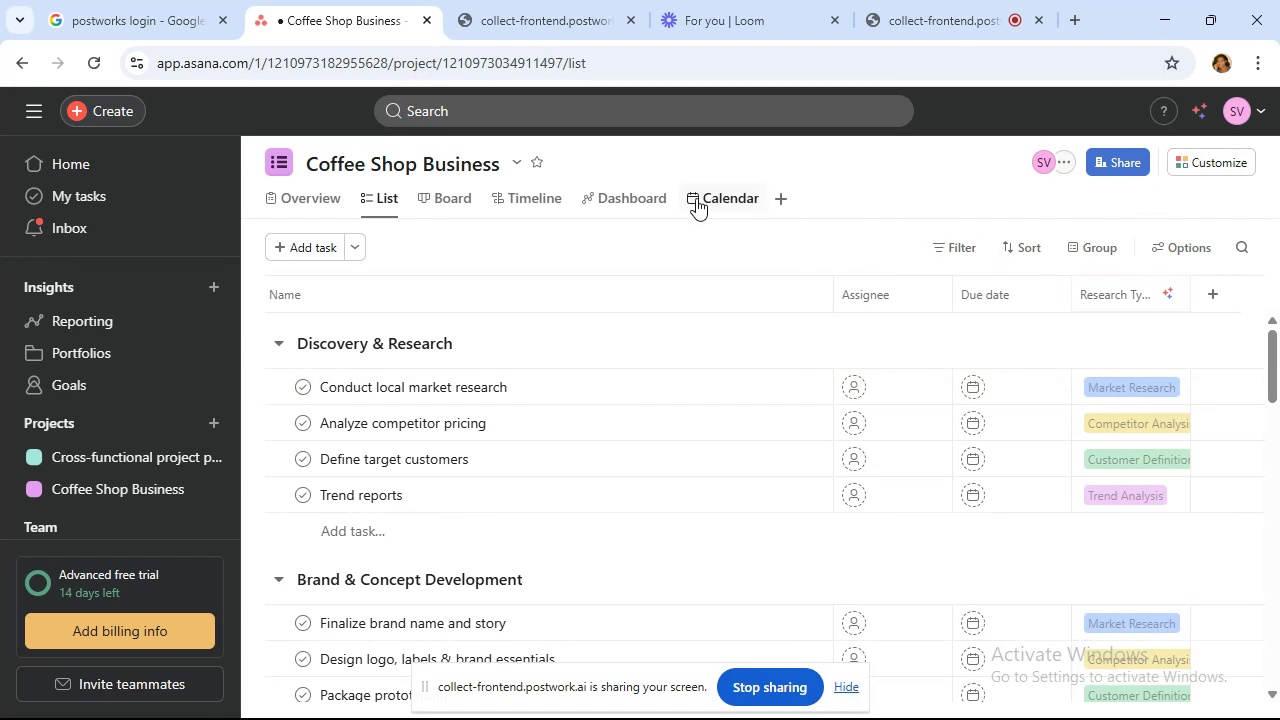 
left_click([696, 198])
 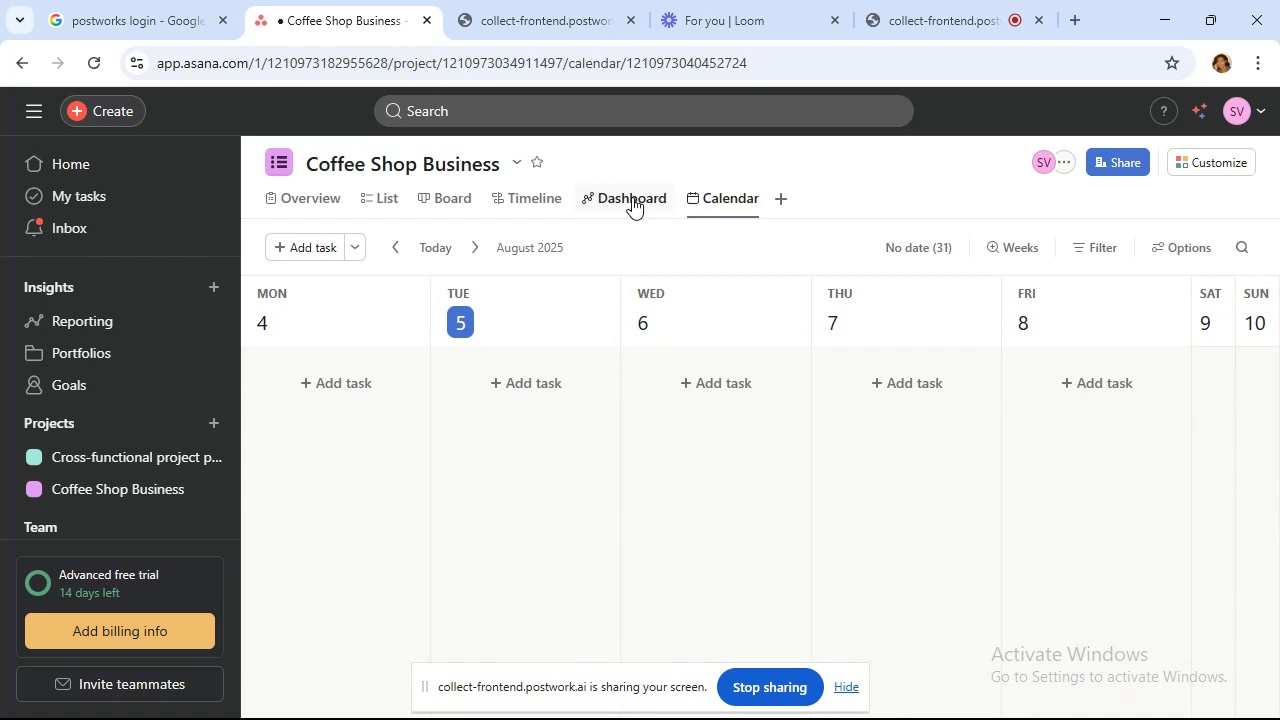 
wait(5.97)
 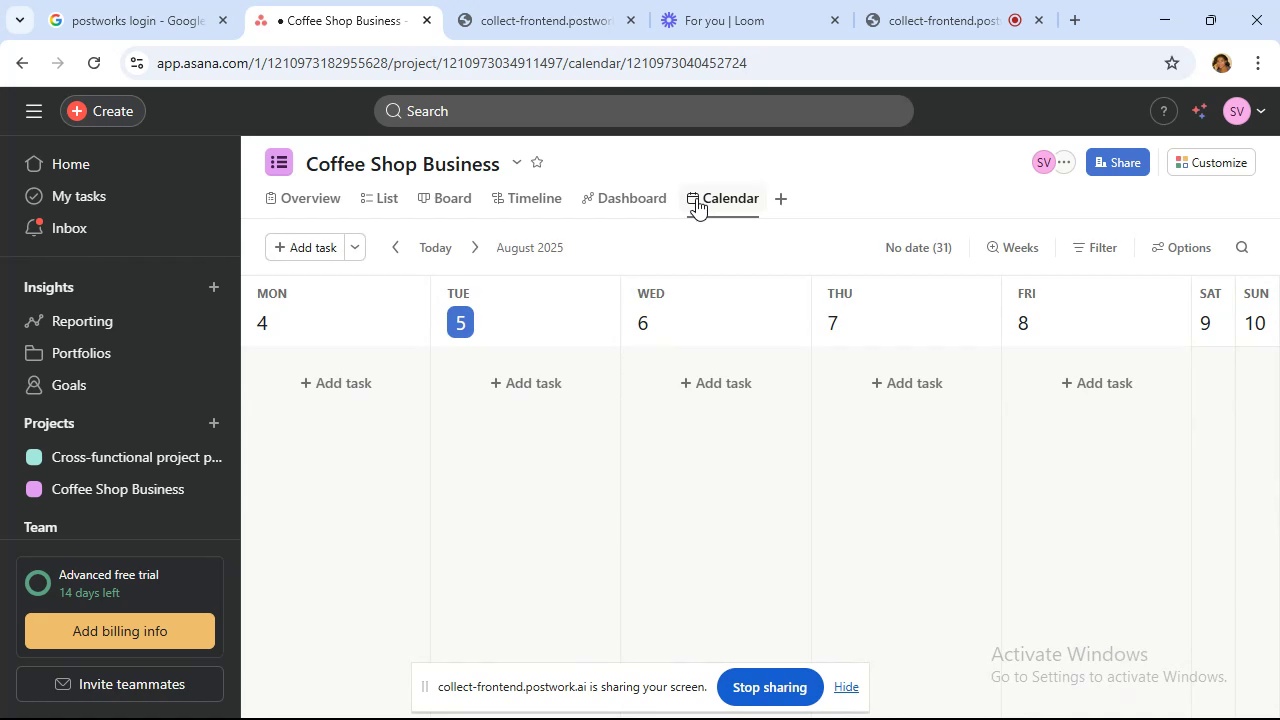 
left_click([534, 203])
 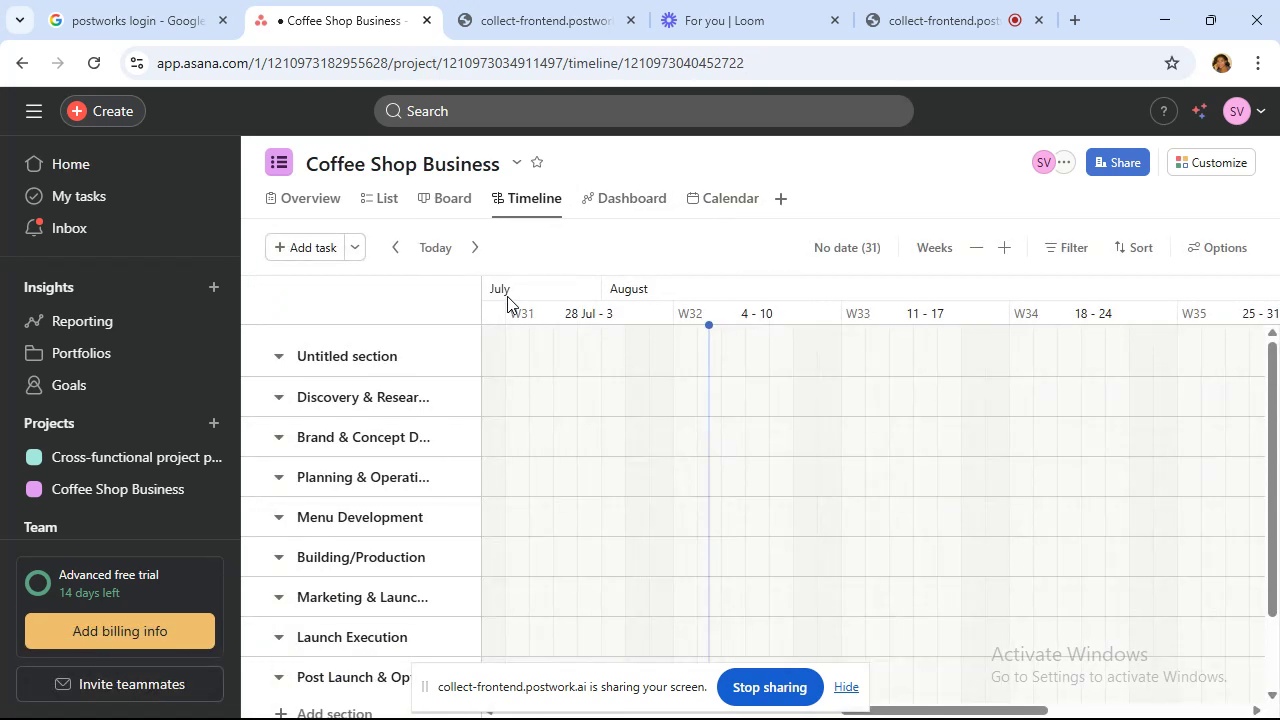 
wait(8.62)
 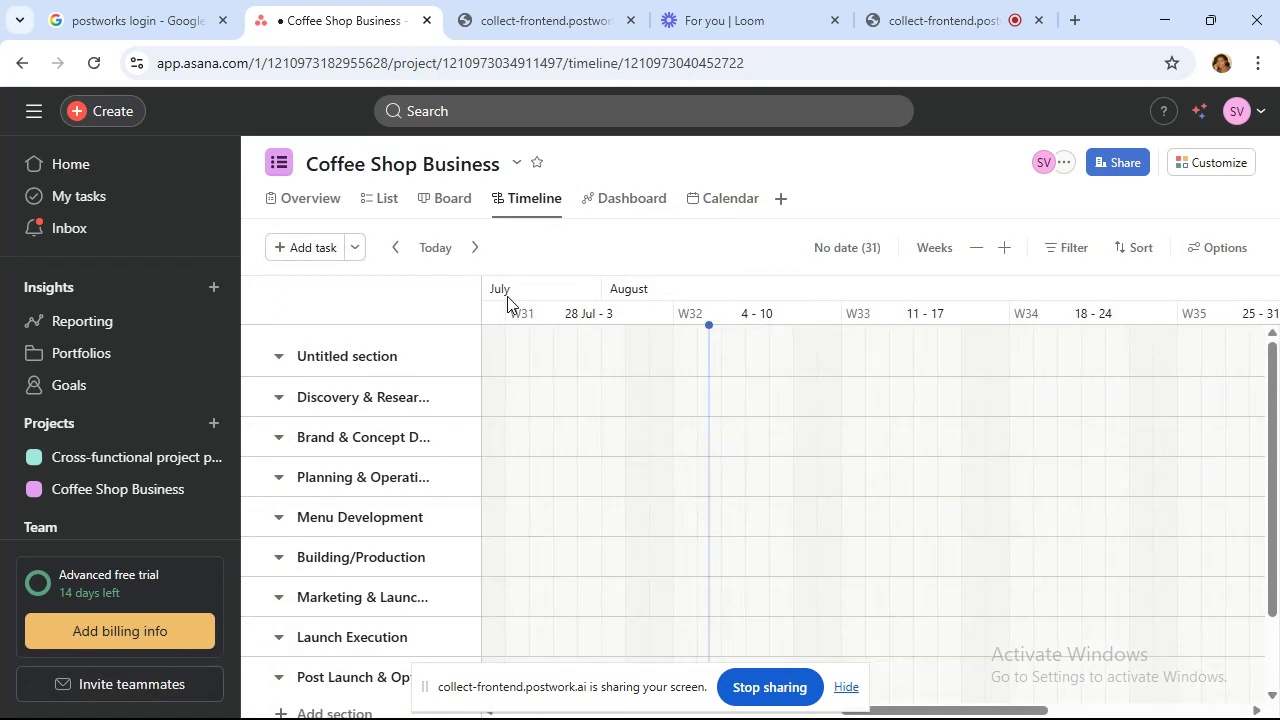 
left_click([380, 202])
 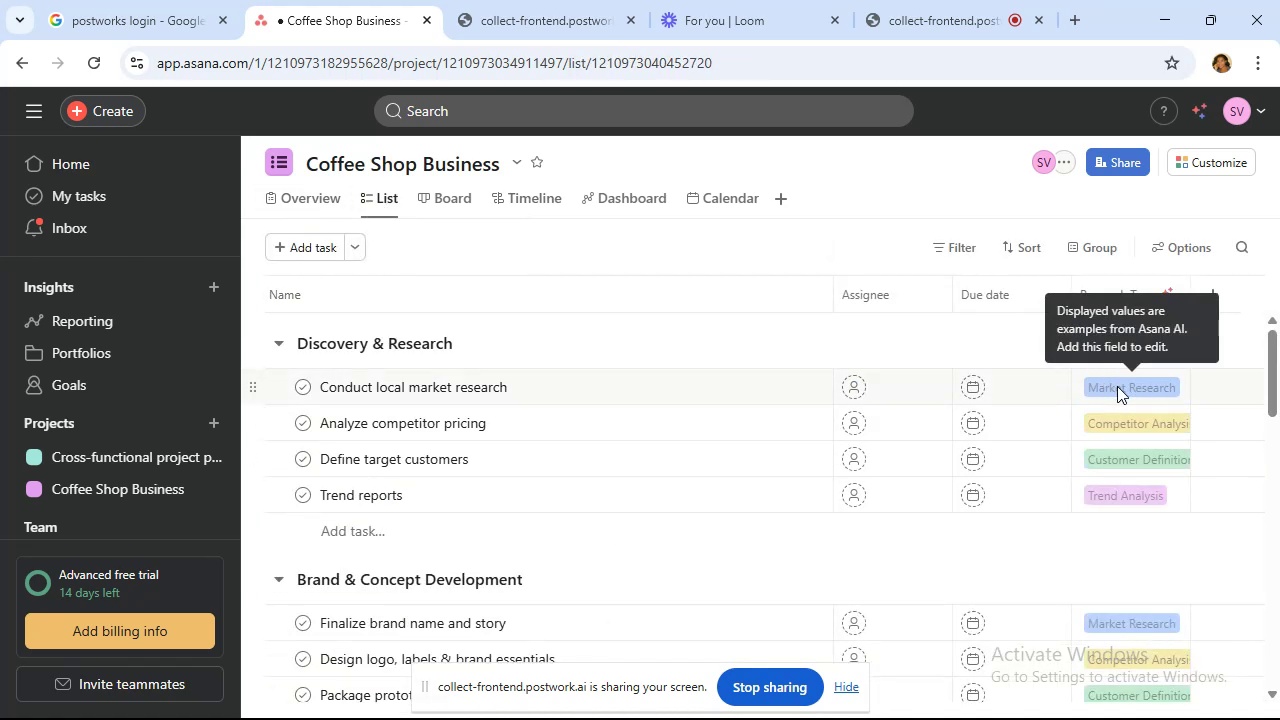 
wait(9.85)
 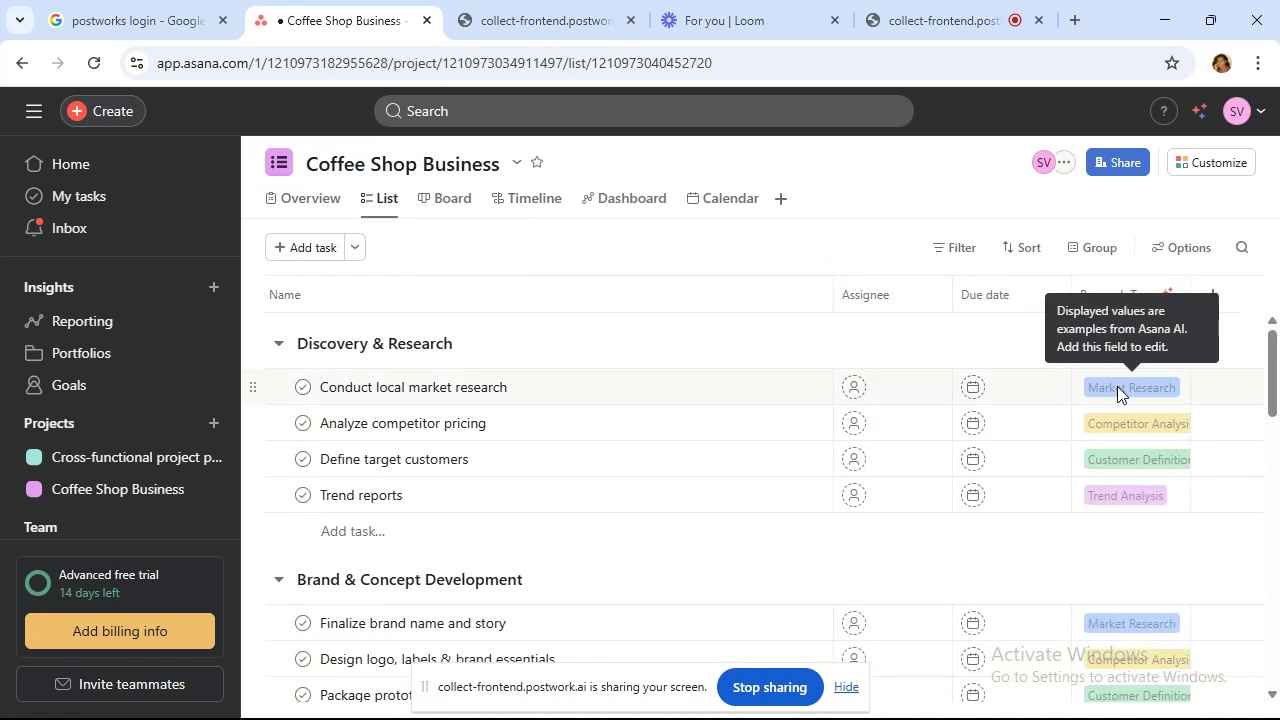 
left_click([1118, 386])
 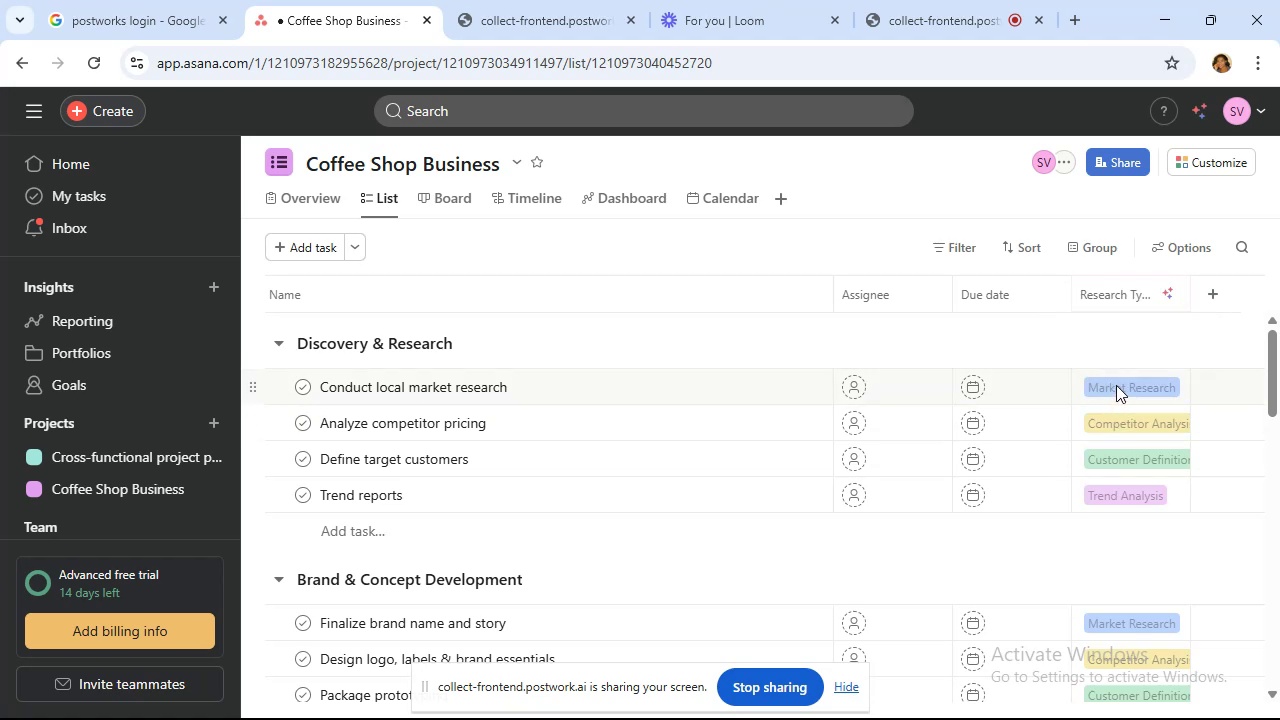 
mouse_move([1145, 423])
 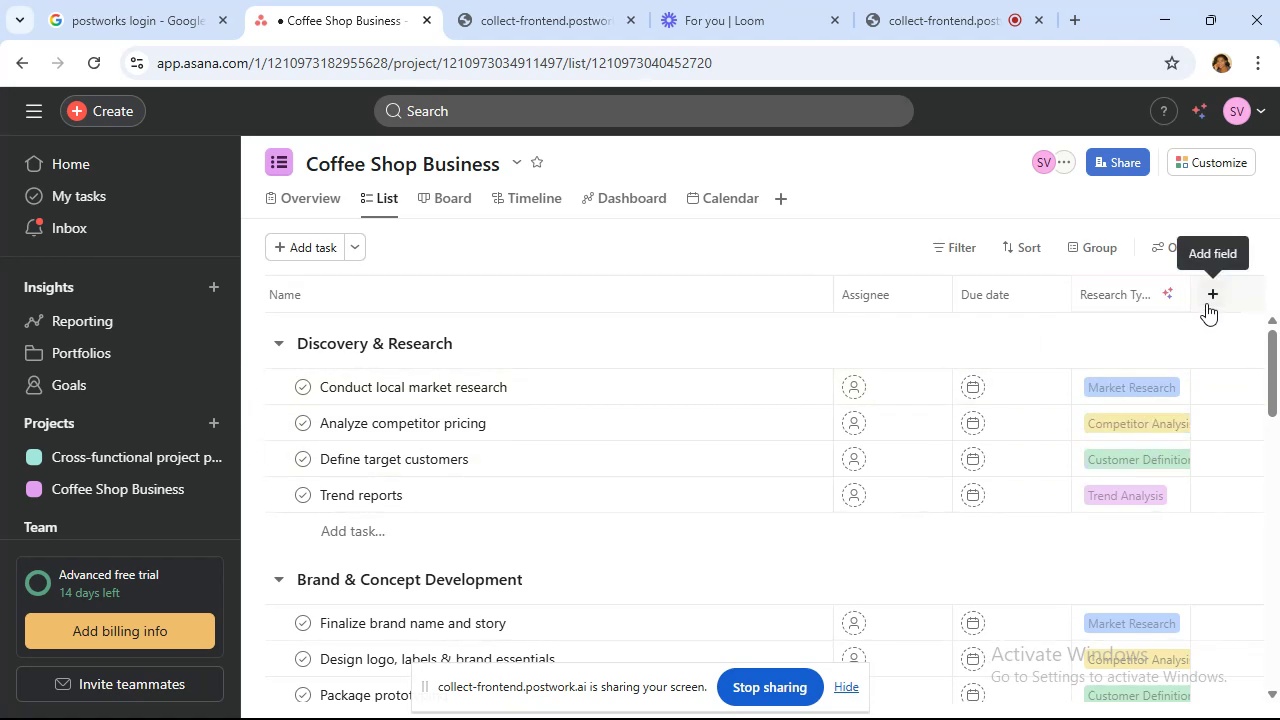 
left_click([1206, 302])
 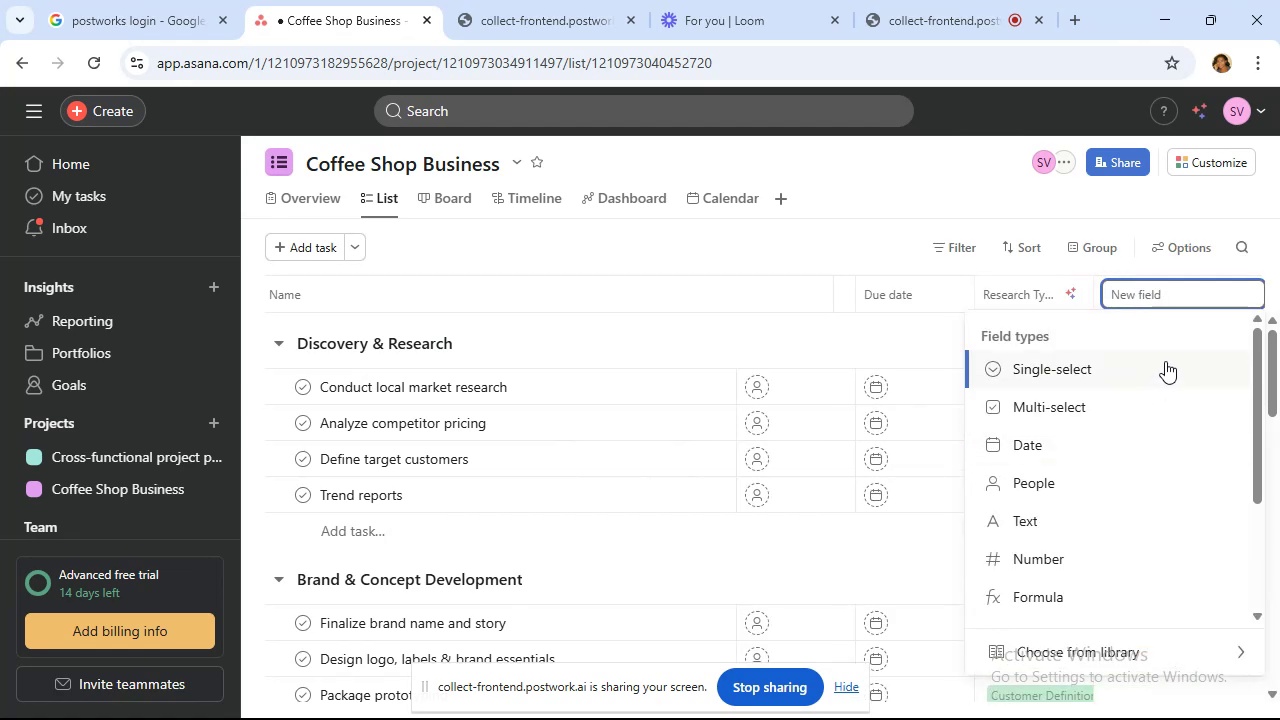 
wait(12.77)
 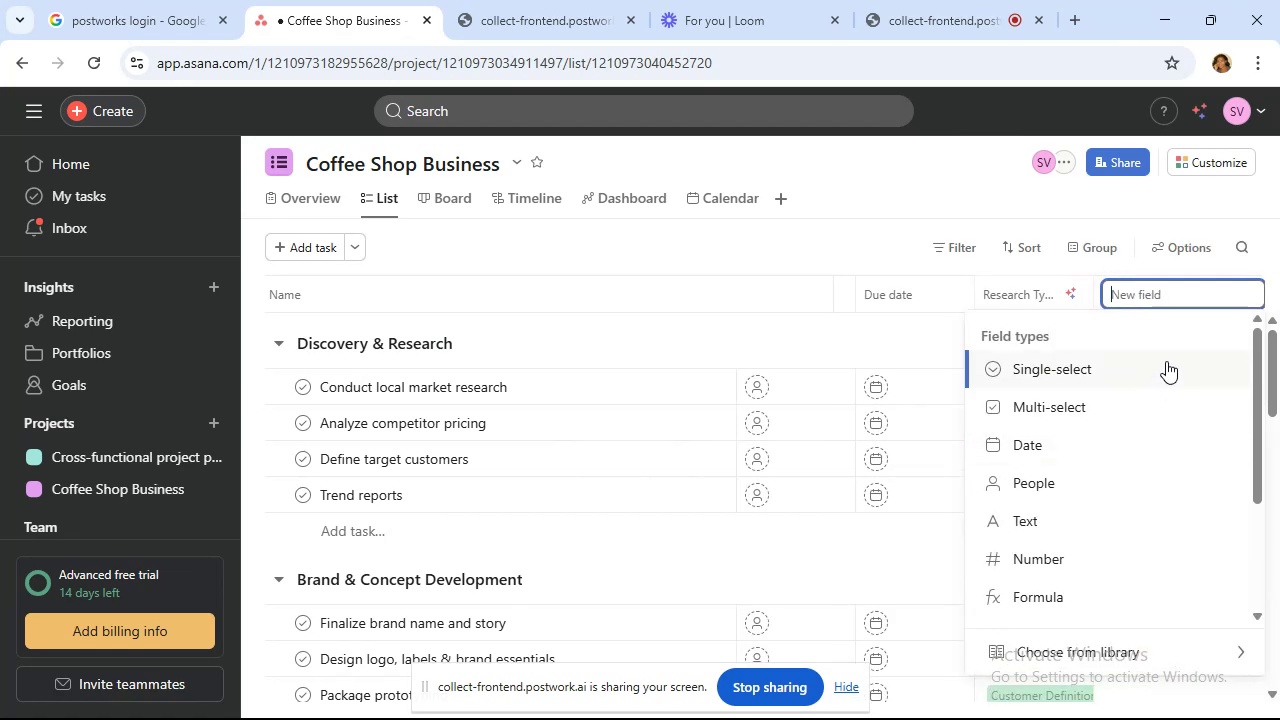 
type(Priority)
 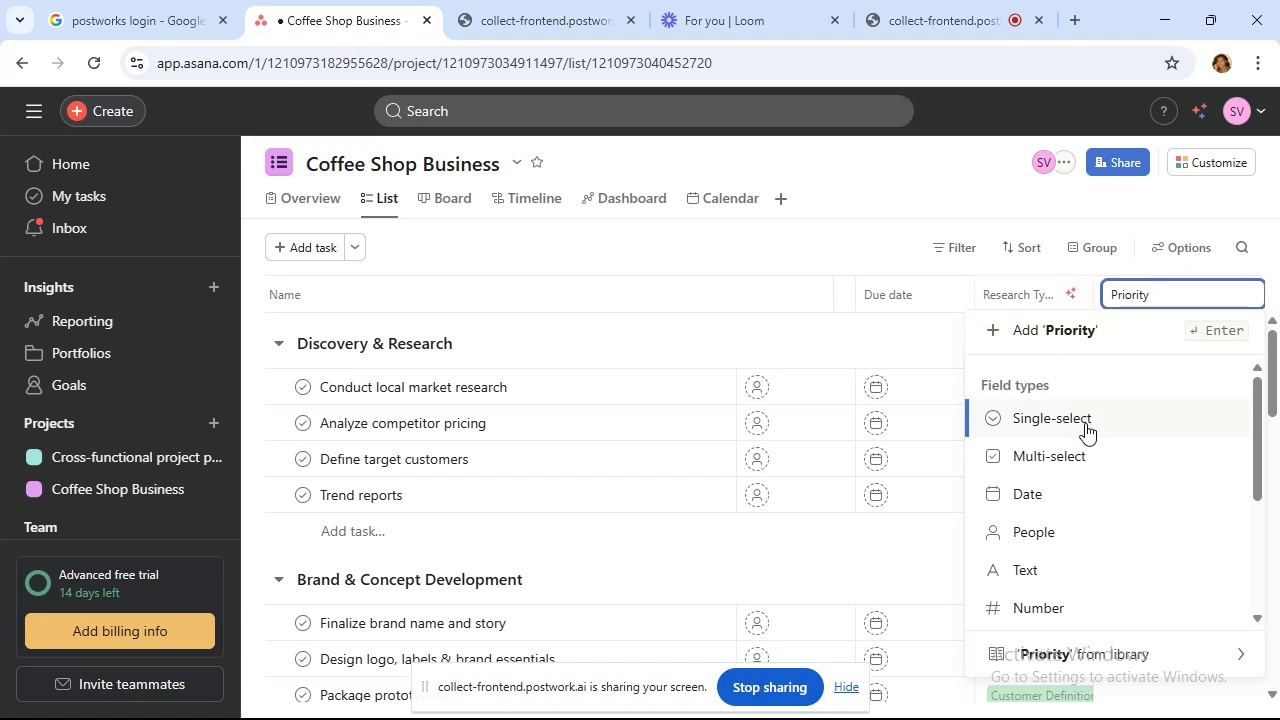 
wait(22.6)
 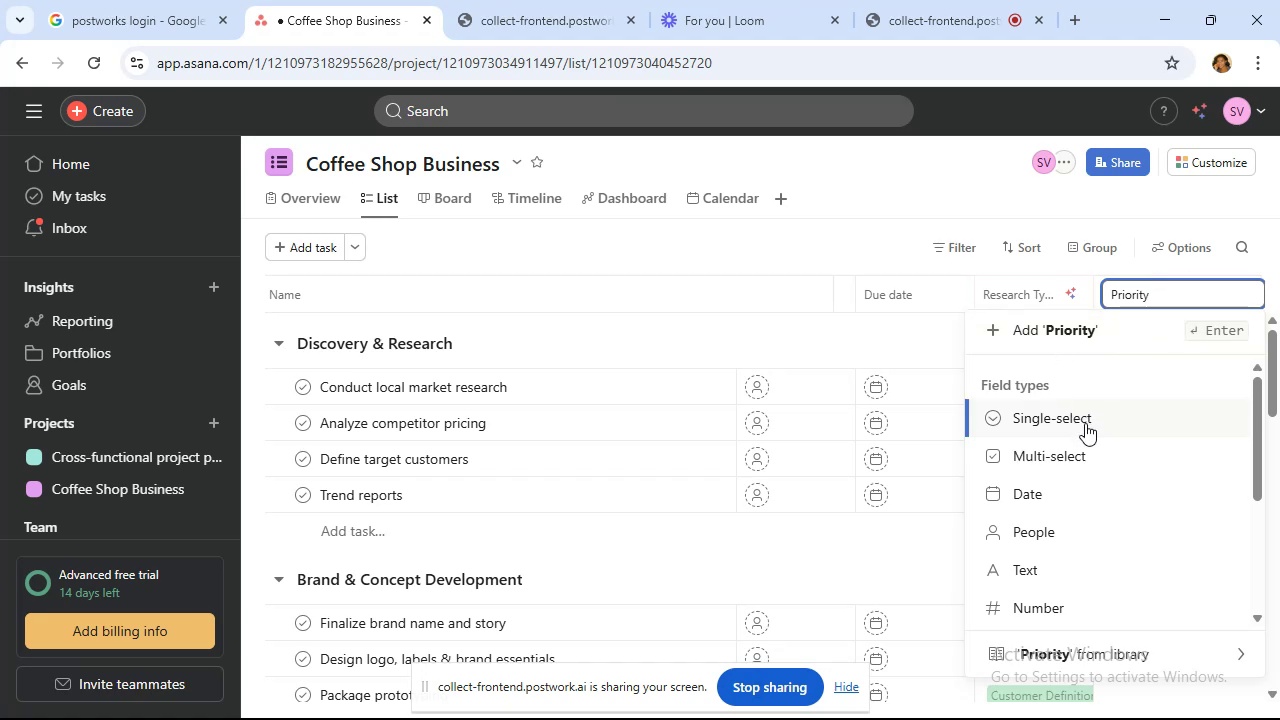 
left_click([703, 456])
 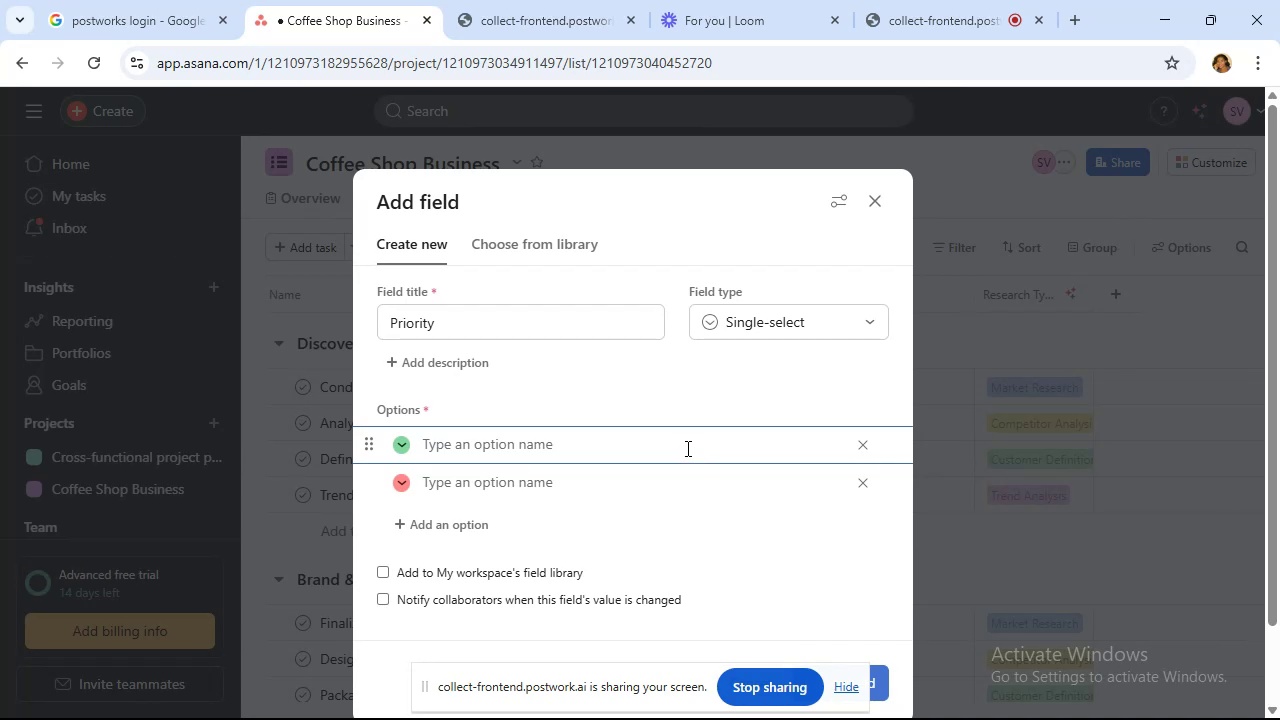 
wait(9.46)
 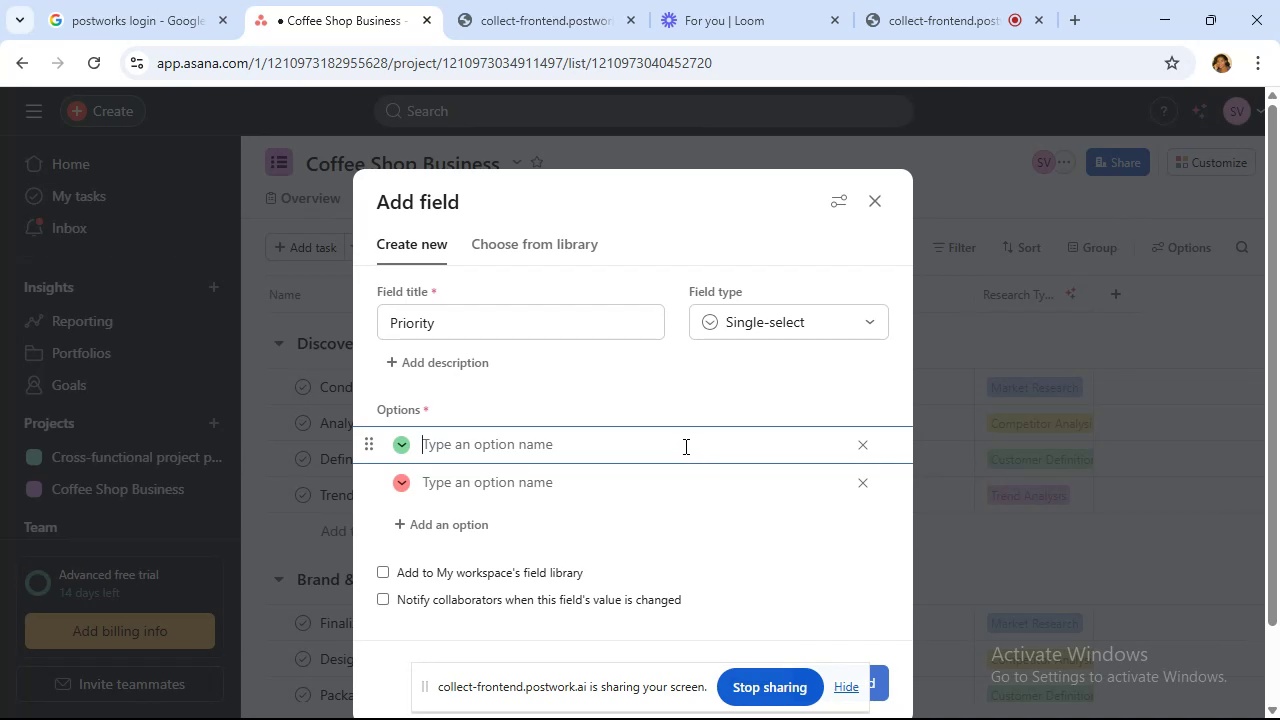 
type(High)
 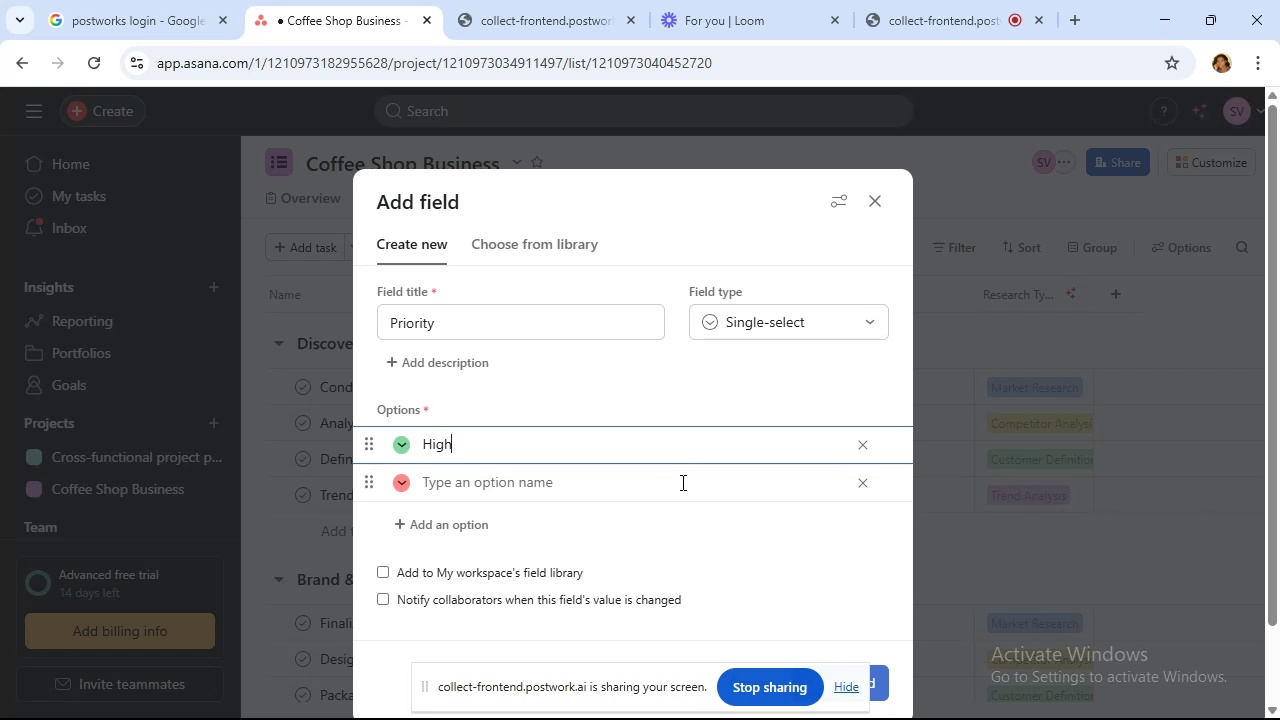 
left_click([681, 483])
 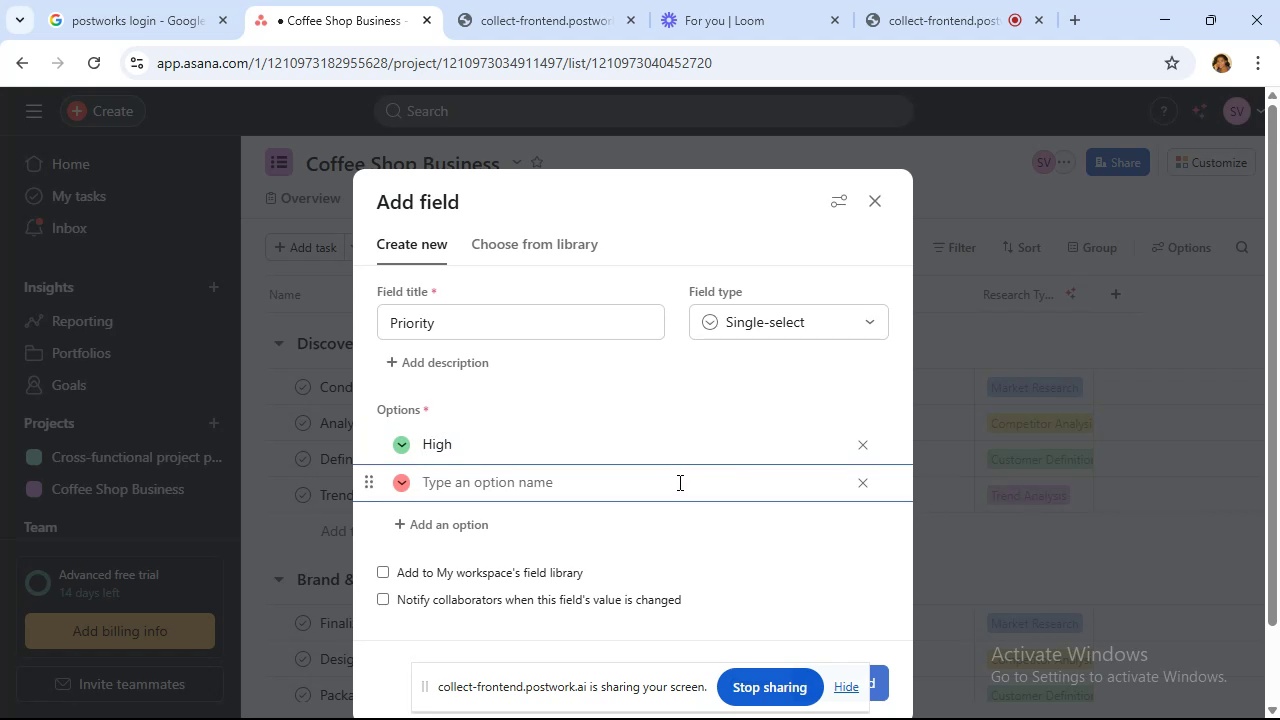 
type(Medium)
 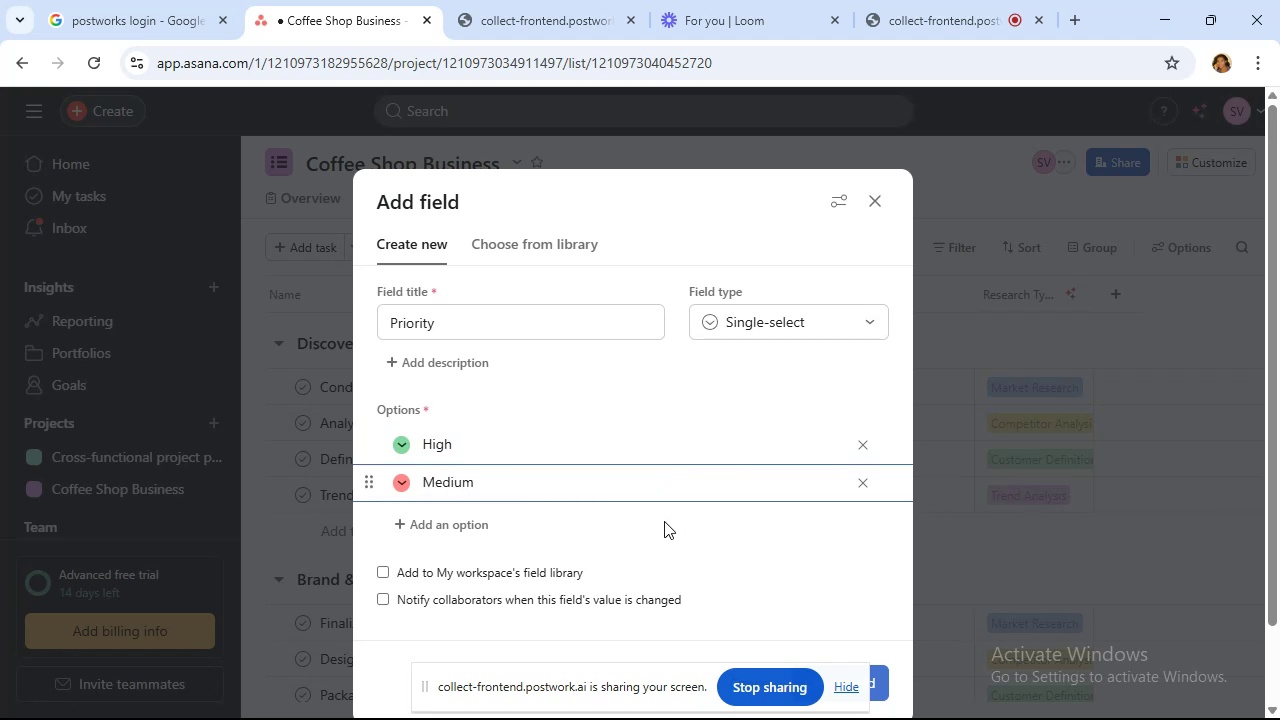 
left_click([664, 521])
 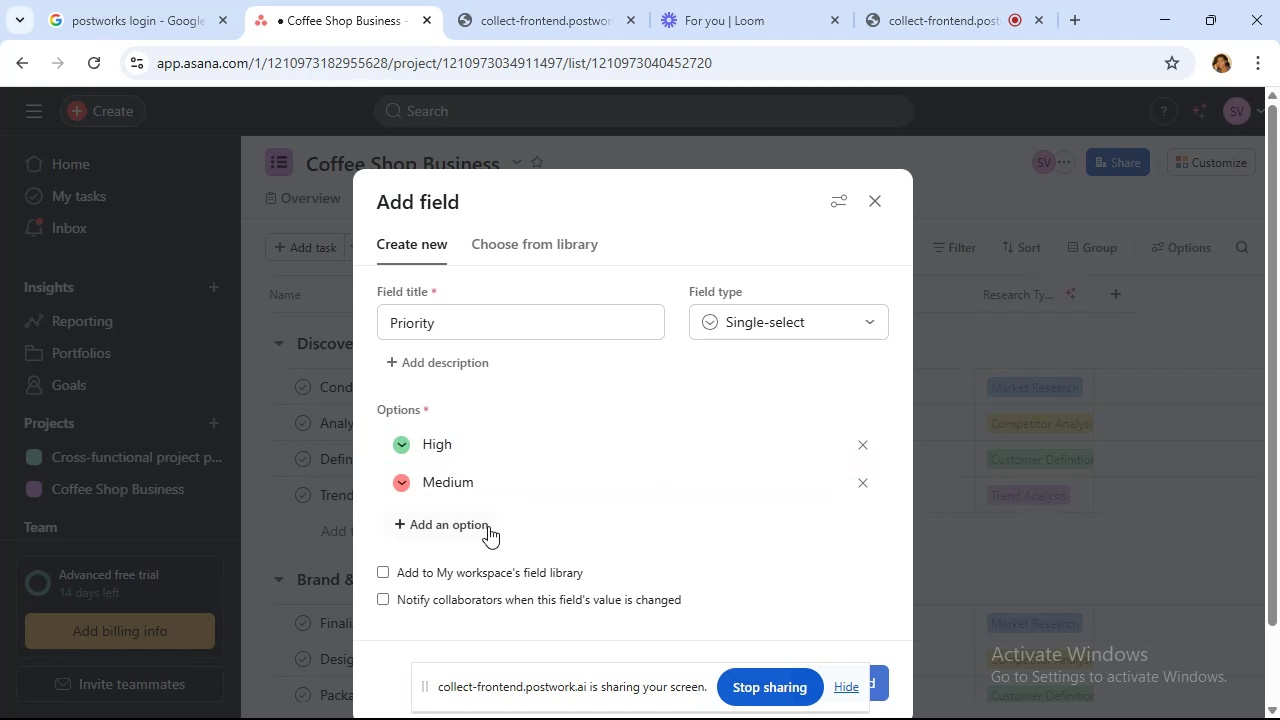 
left_click([488, 527])
 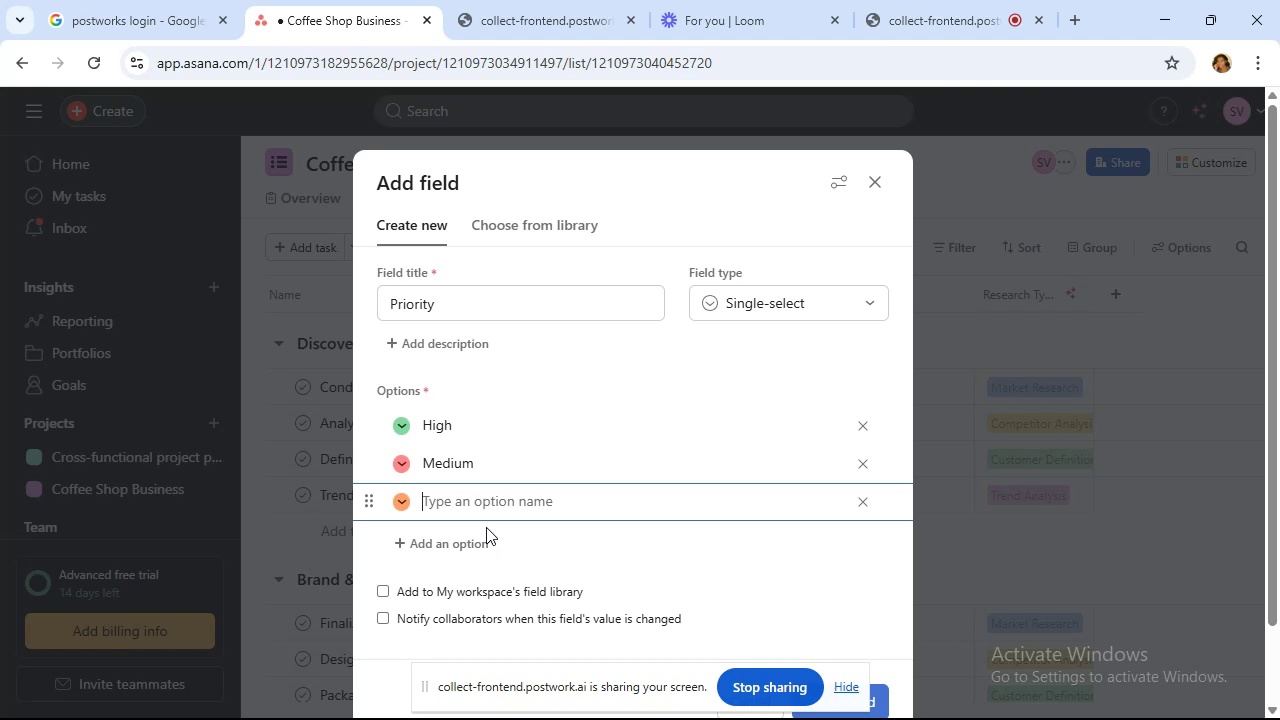 
type(Low)
 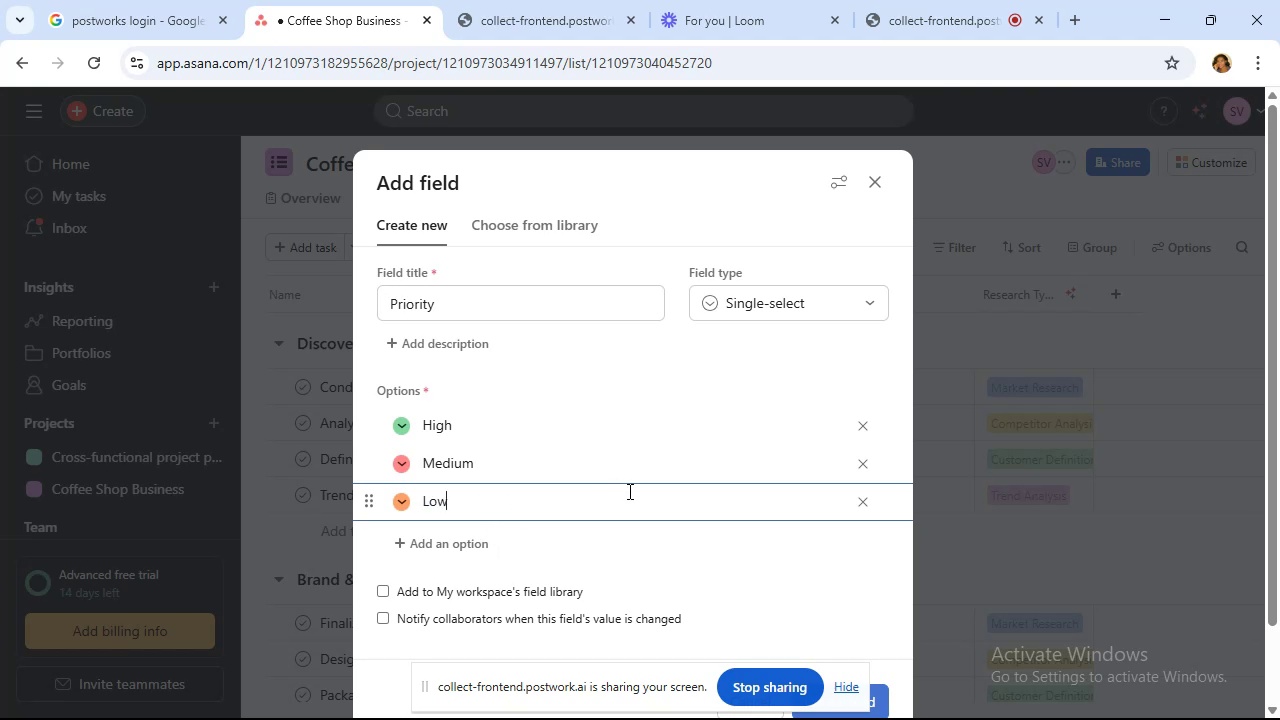 
scroll: coordinate [649, 423], scroll_direction: down, amount: 2.0
 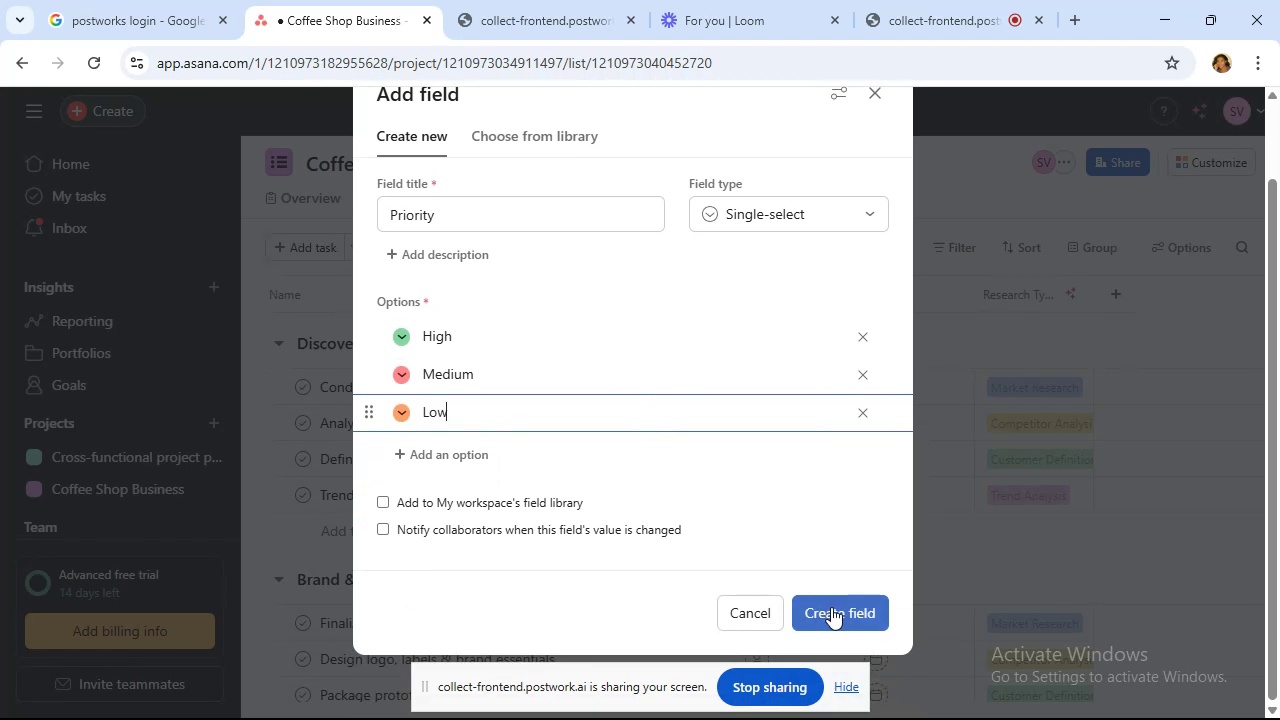 
left_click([833, 611])
 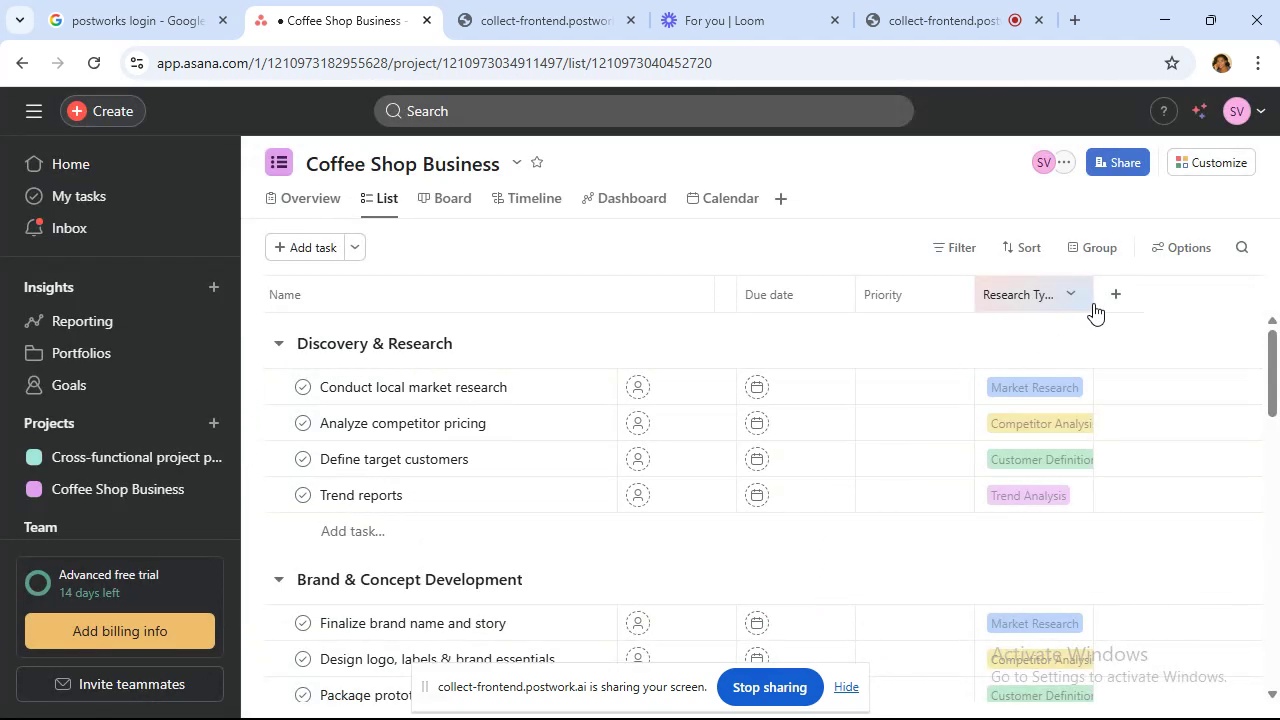 
wait(5.76)
 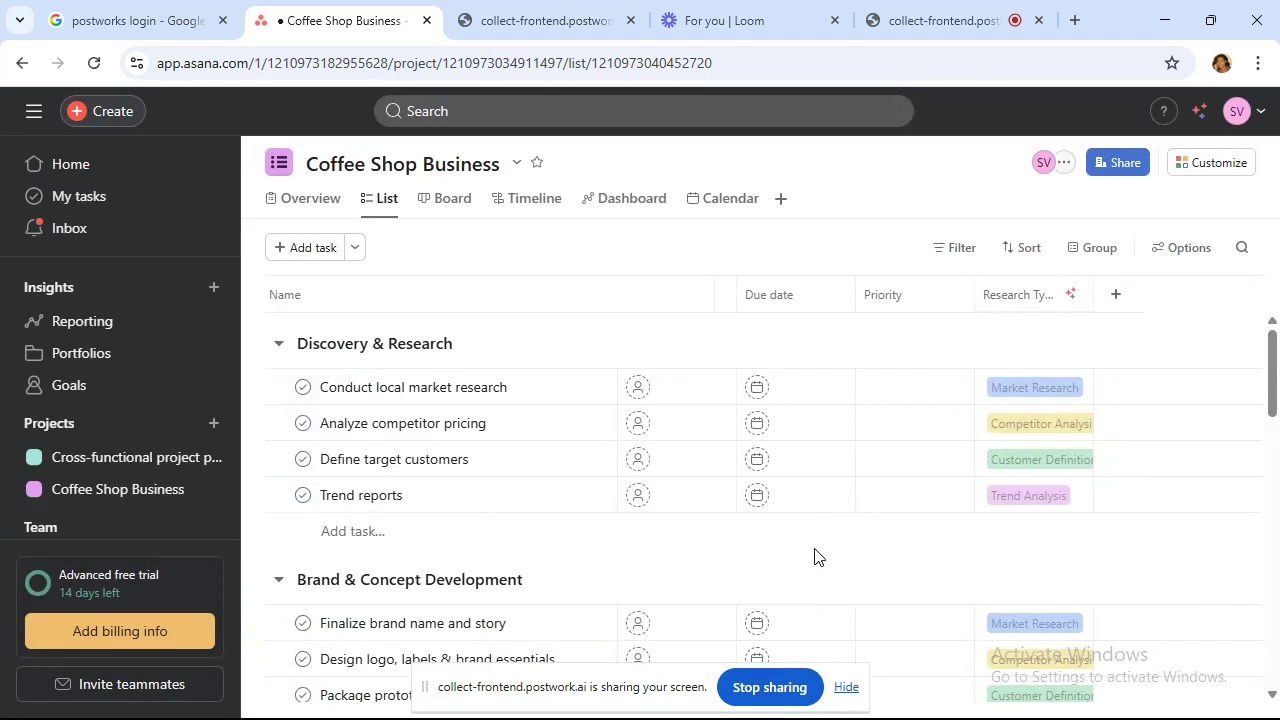 
left_click([1113, 297])
 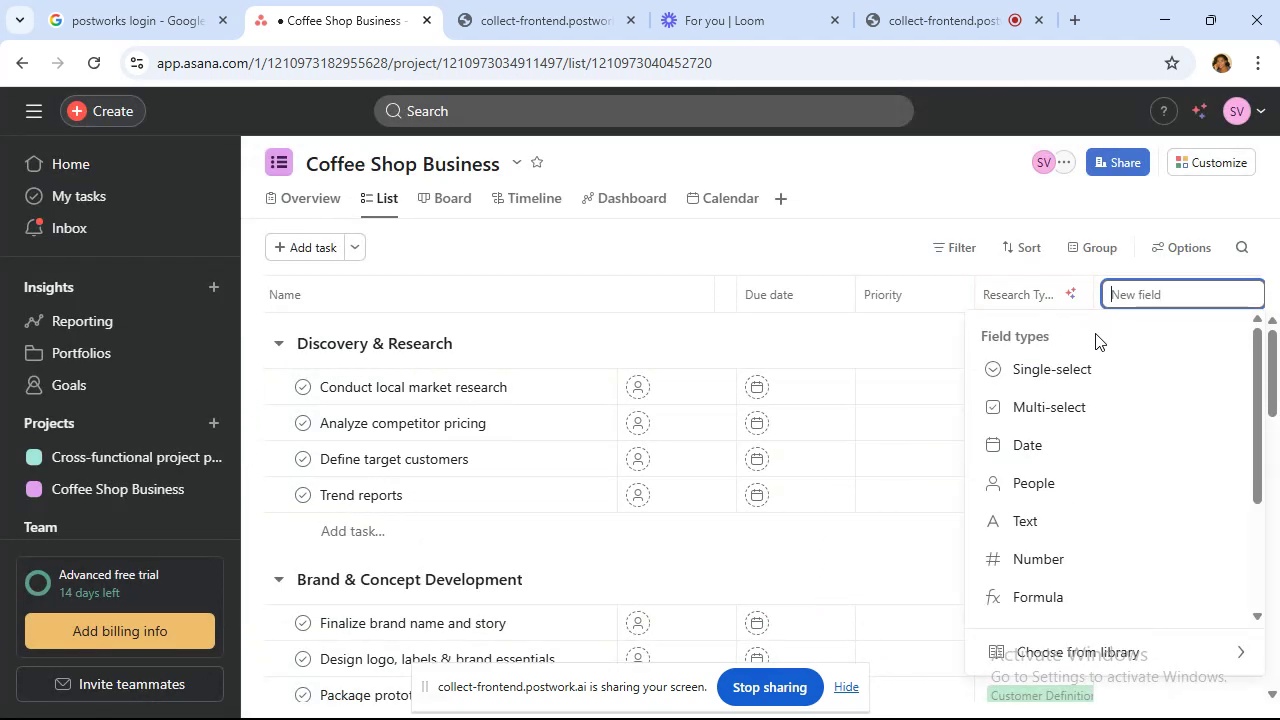 
type(Department)
 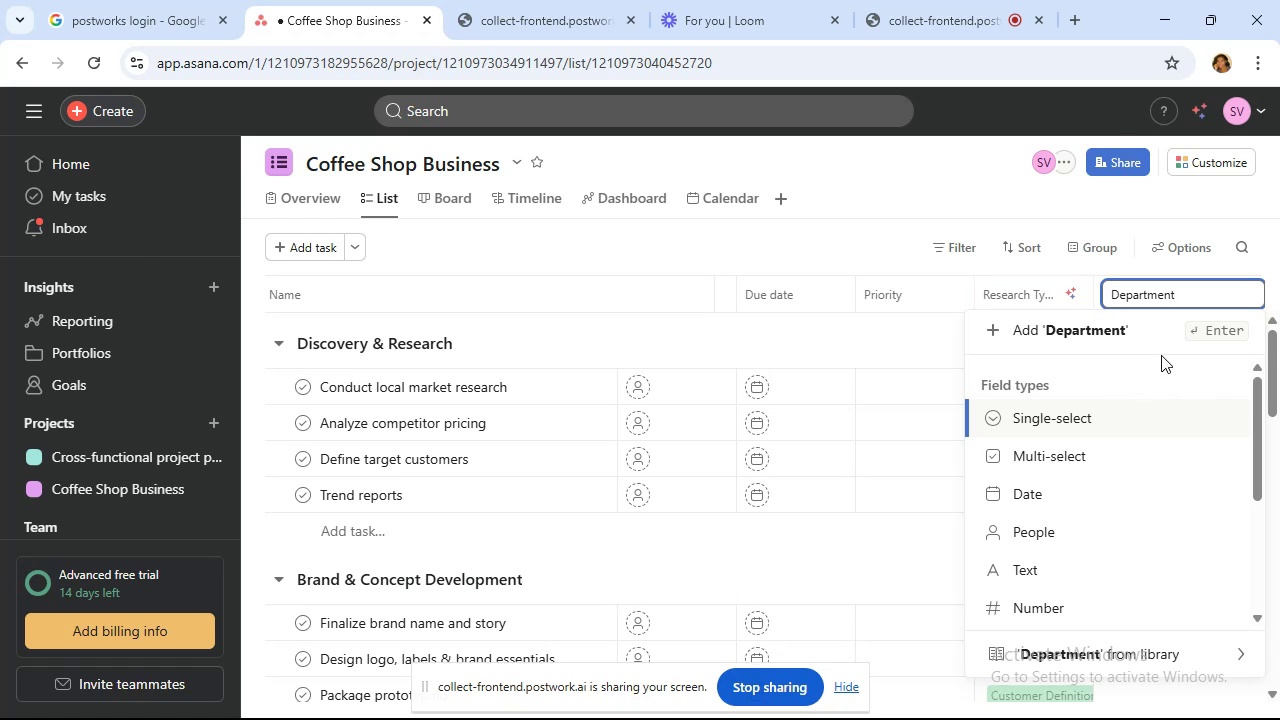 
wait(18.38)
 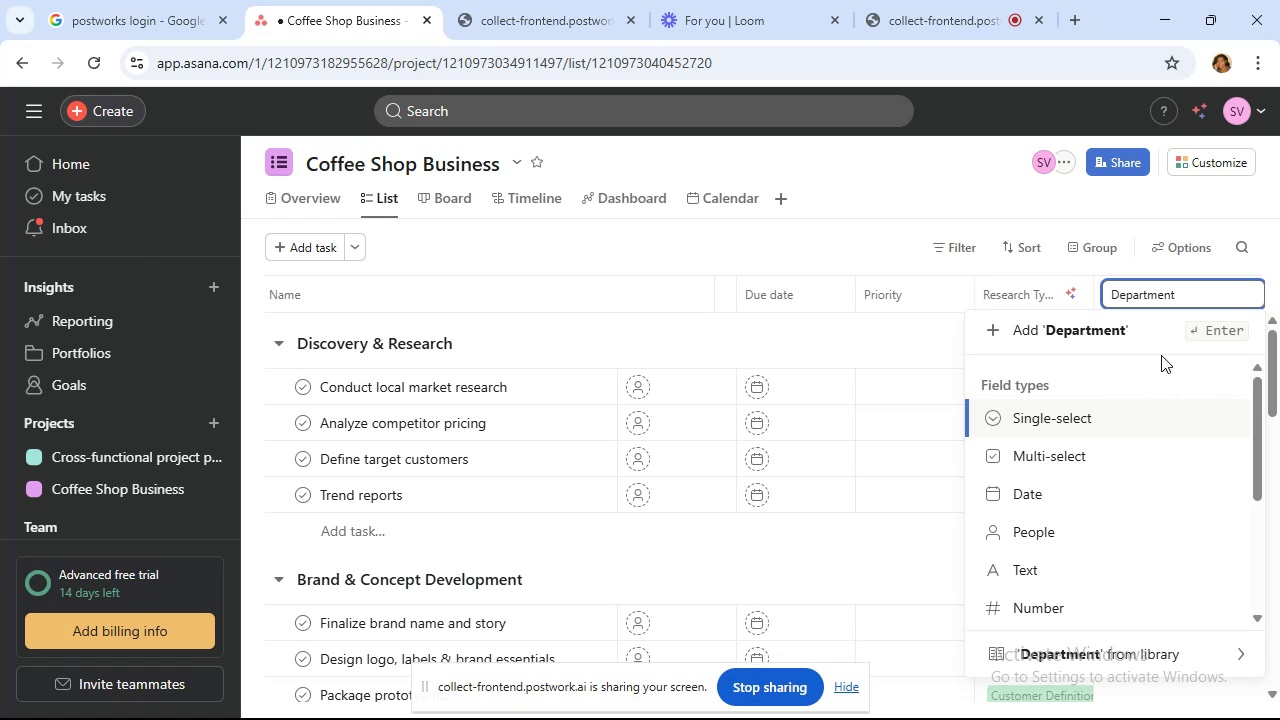 
left_click([1180, 424])
 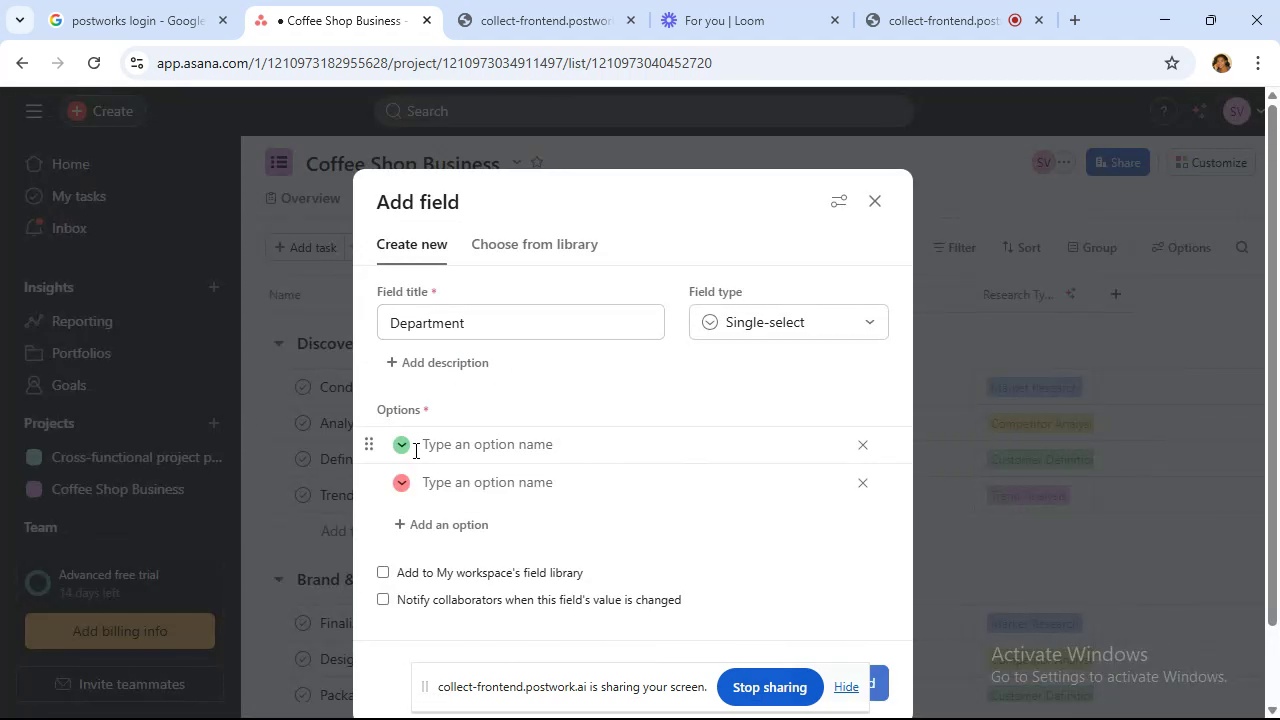 
wait(8.37)
 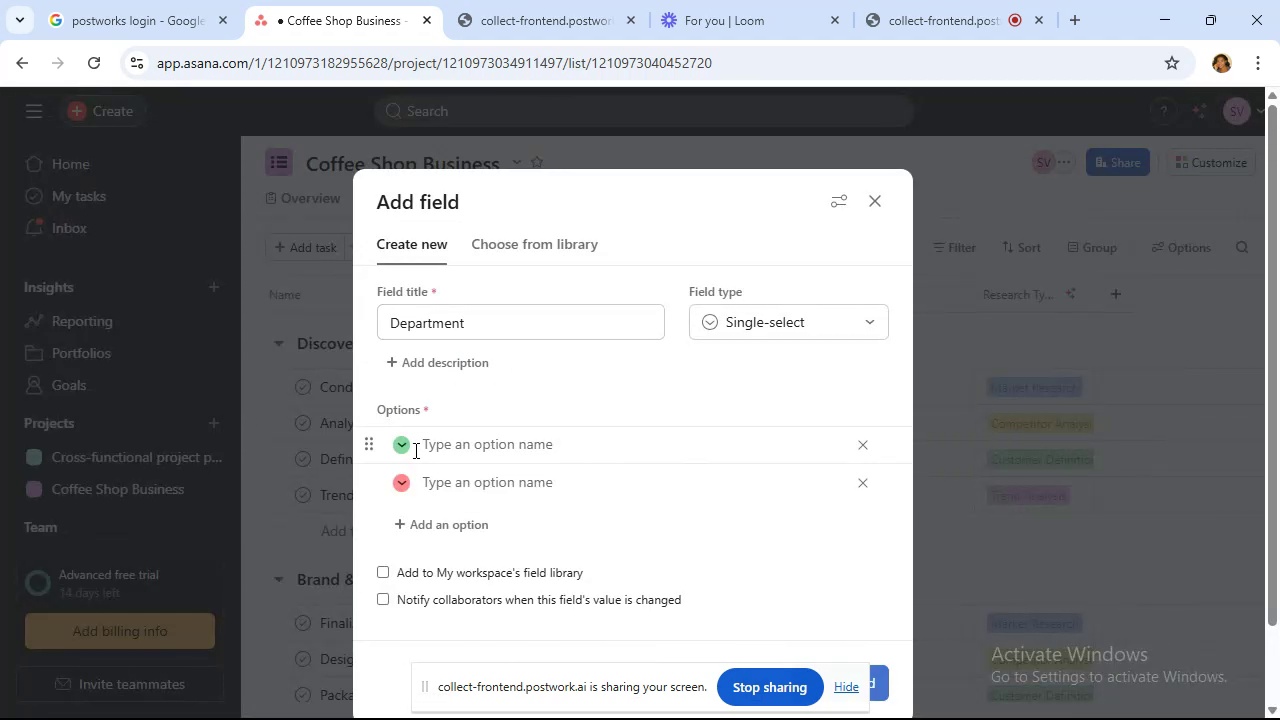 
left_click([408, 440])
 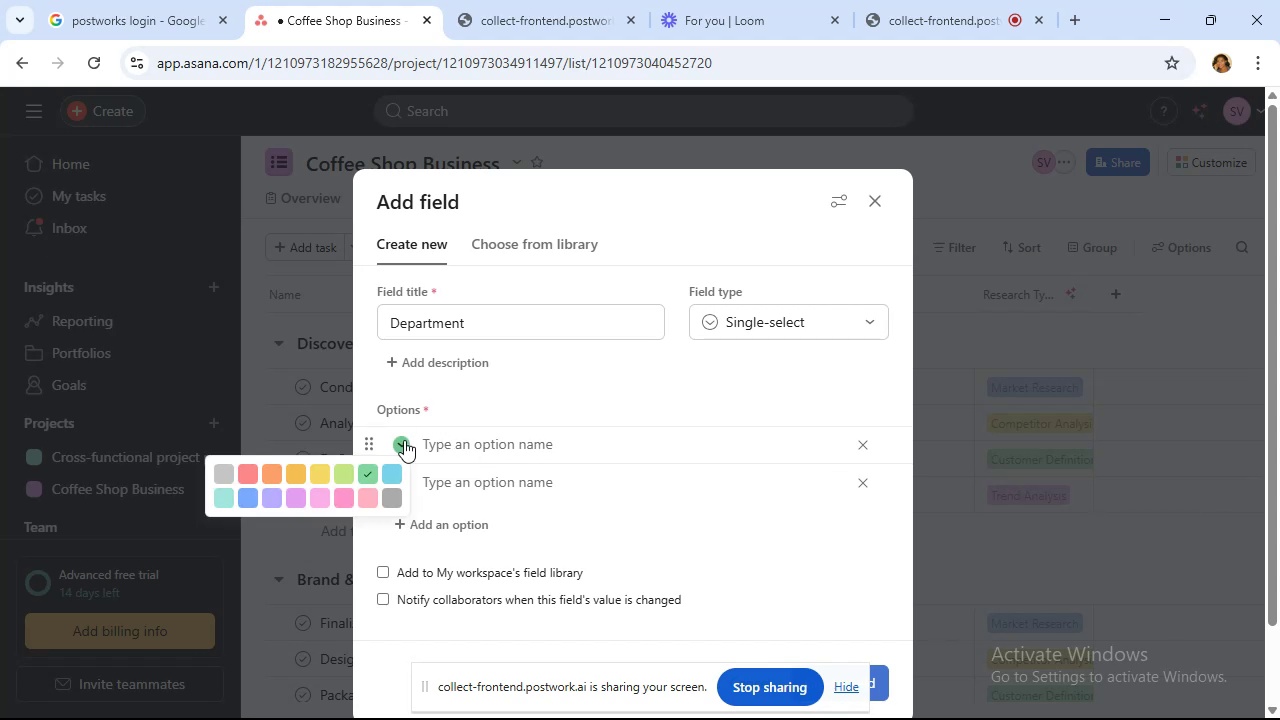 
wait(10.6)
 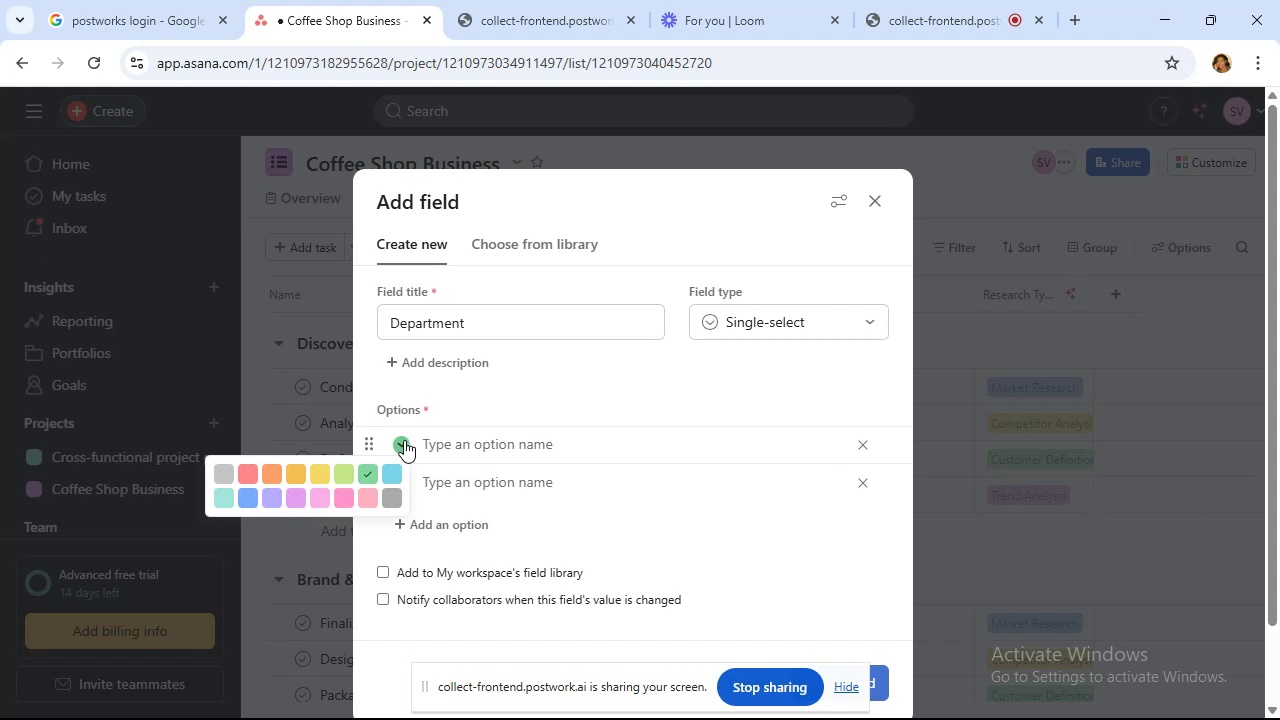 
left_click([251, 496])
 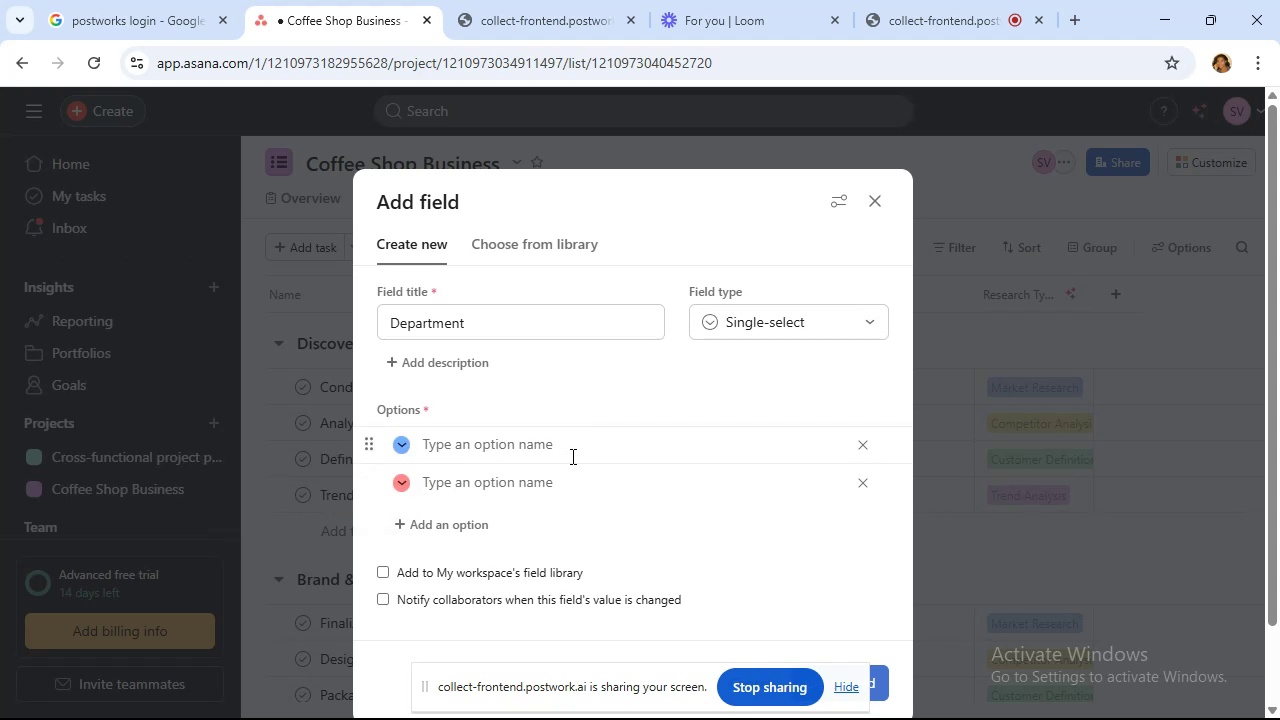 
left_click([578, 449])
 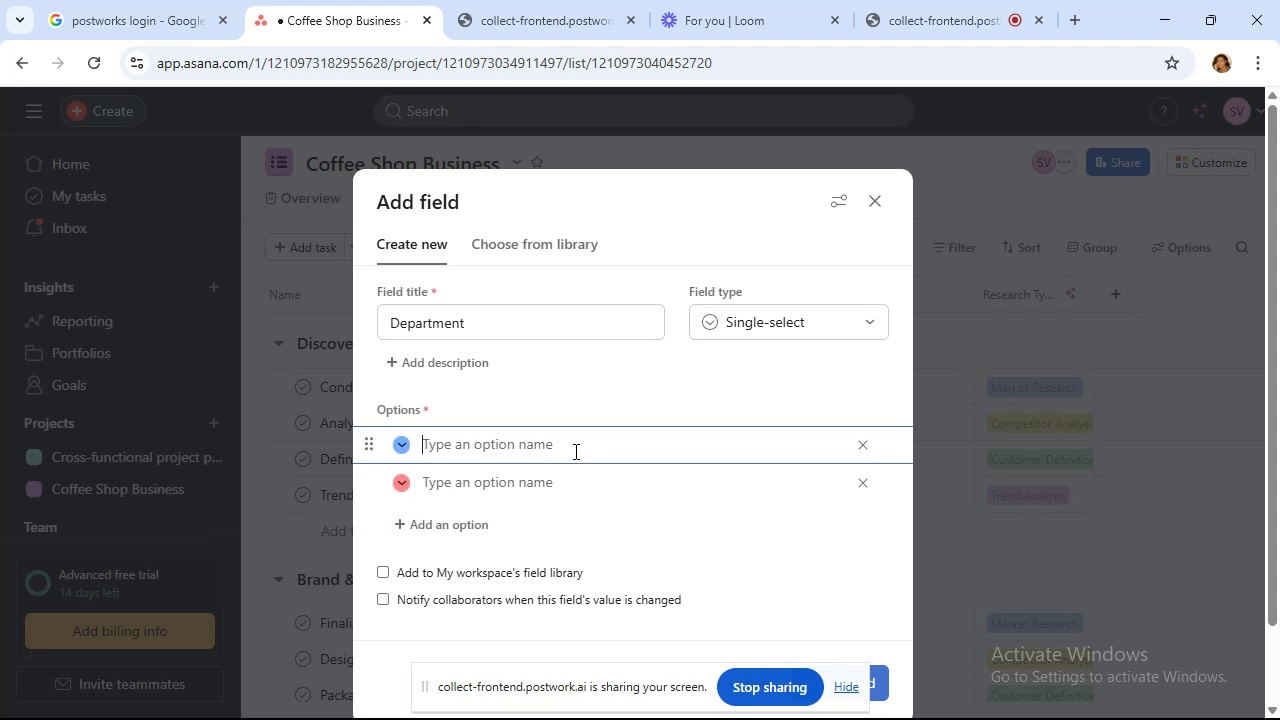 
type(Operations)
 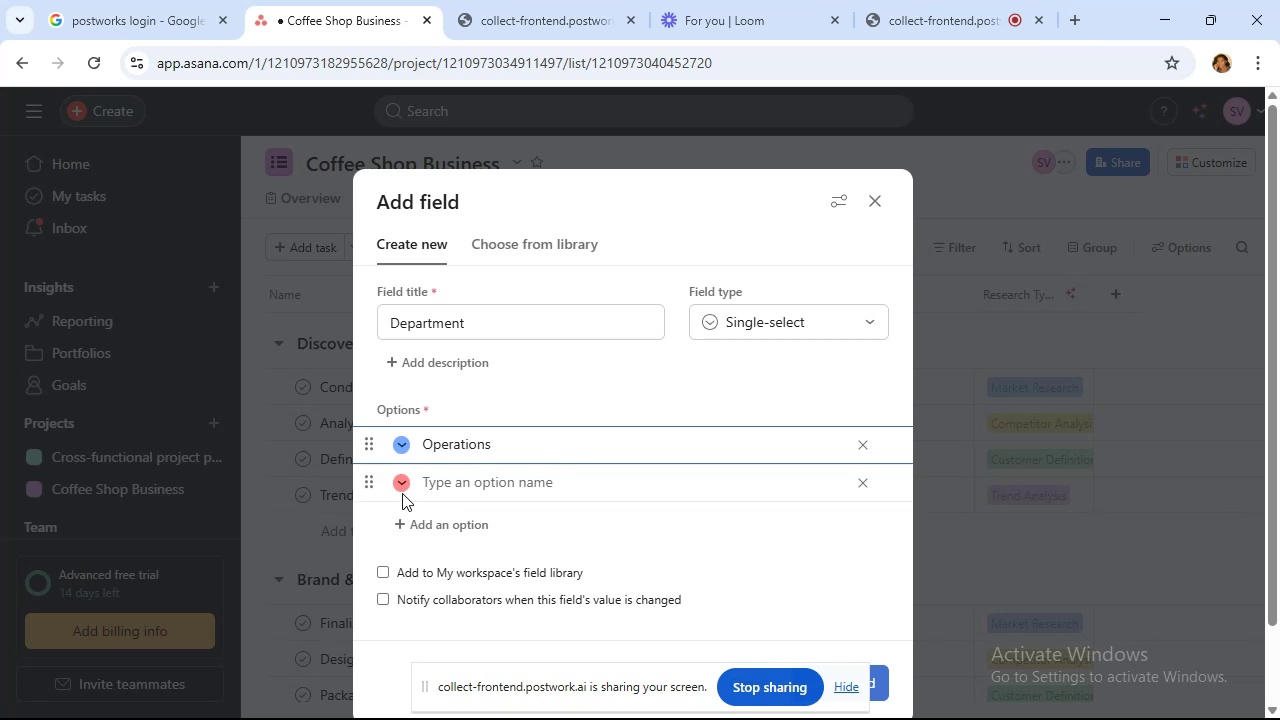 
left_click([400, 488])
 